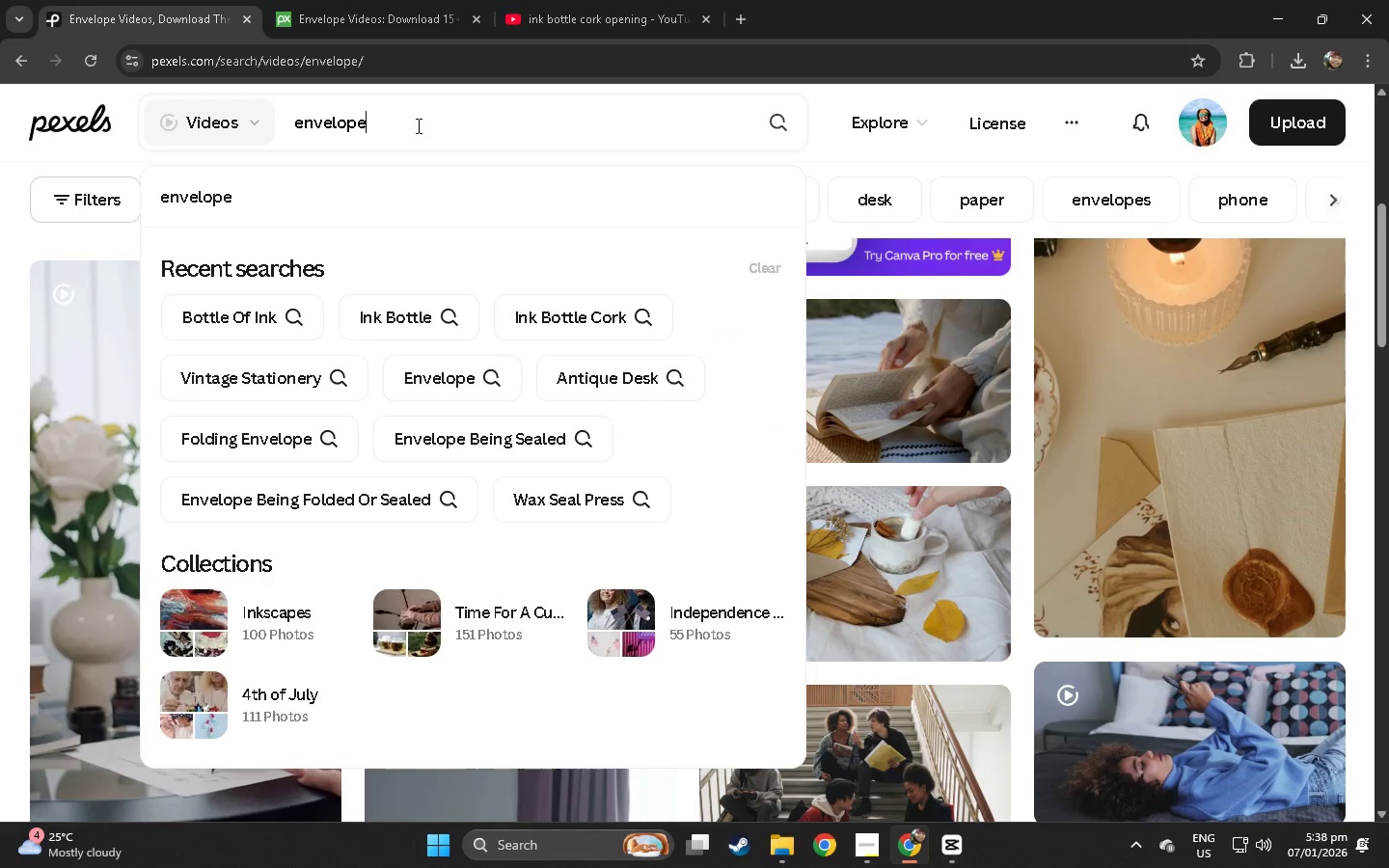 
left_click_drag(start_coordinate=[419, 125], to_coordinate=[241, 121])
 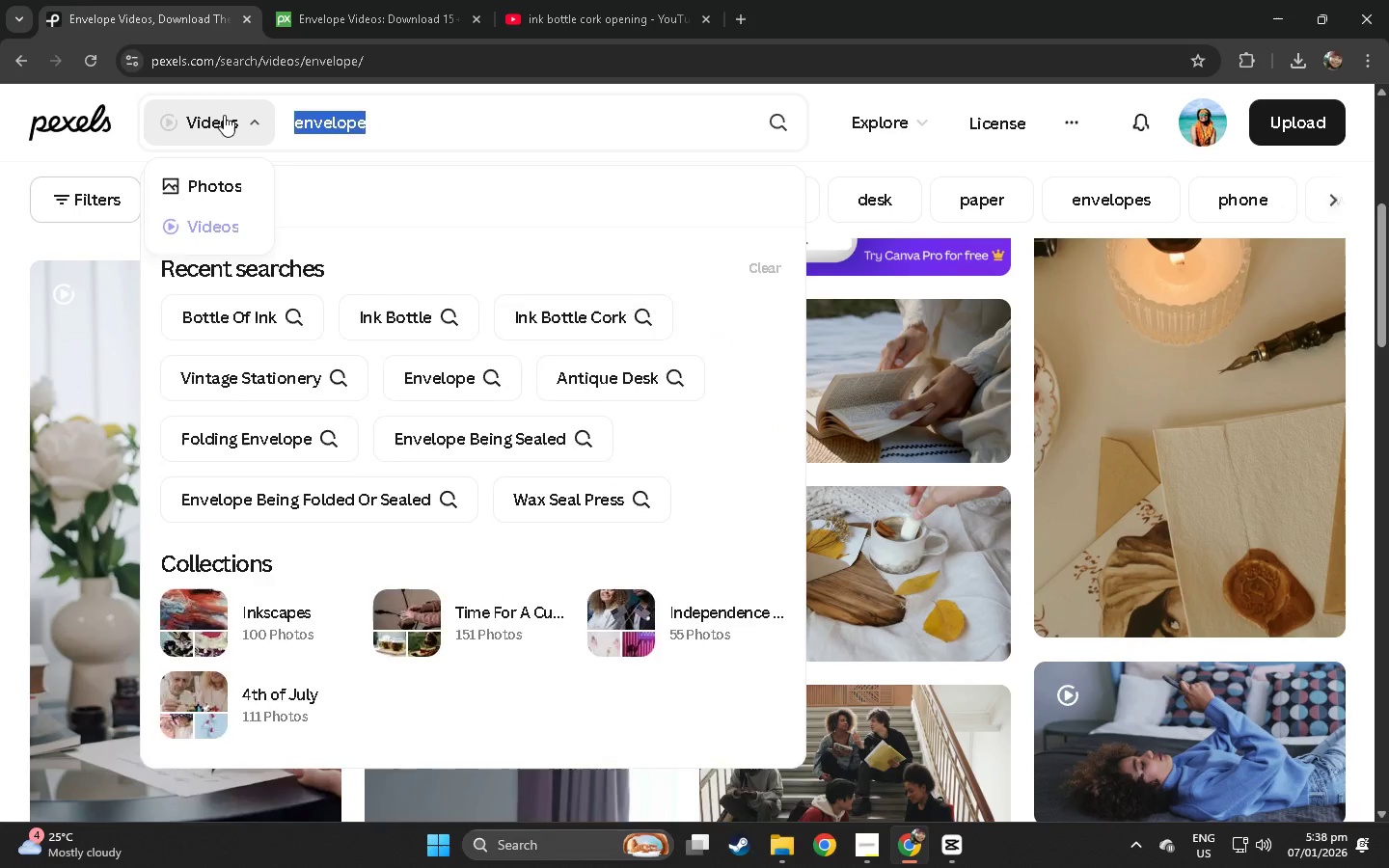 
type(bottle of ink)
 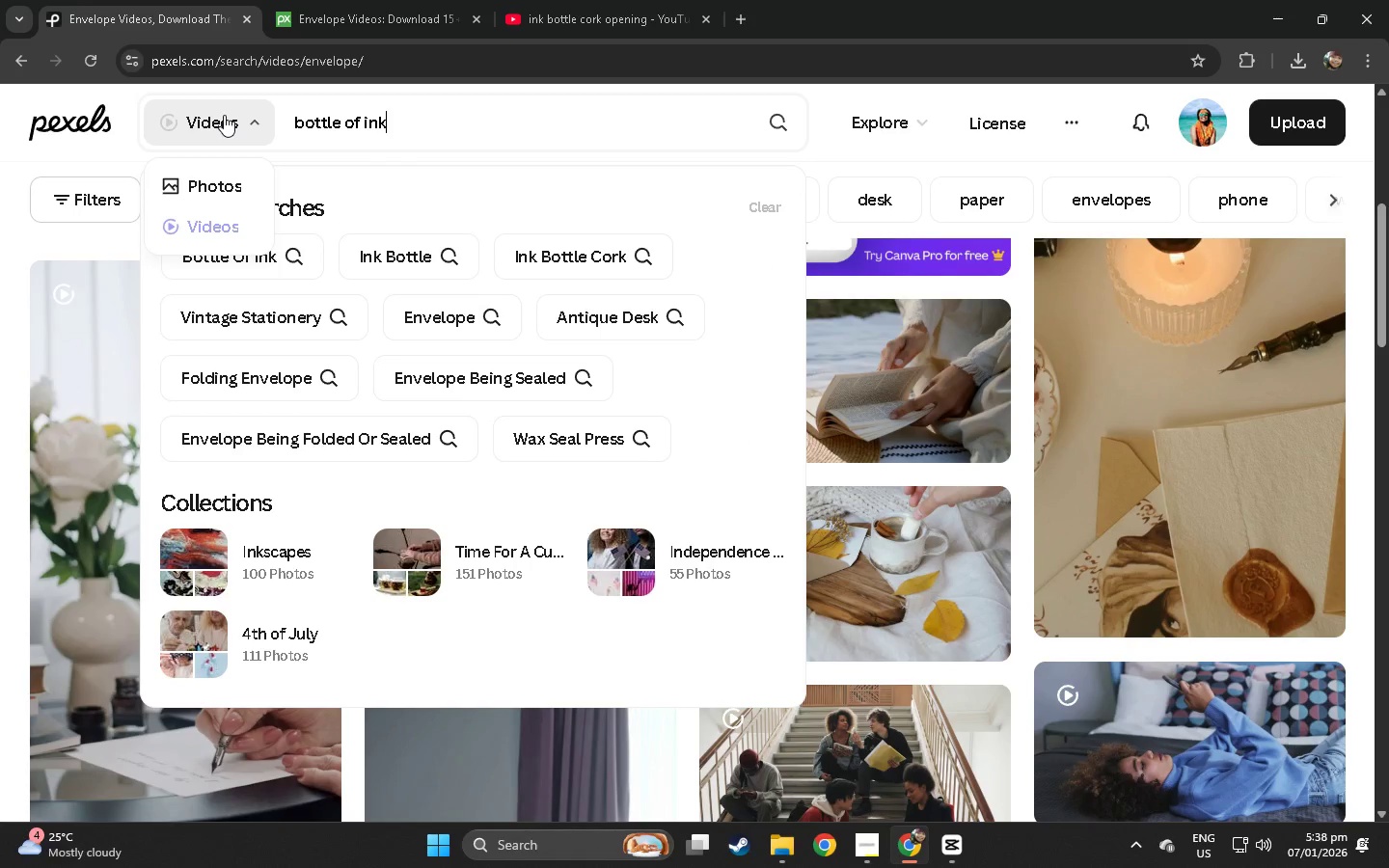 
key(Enter)
 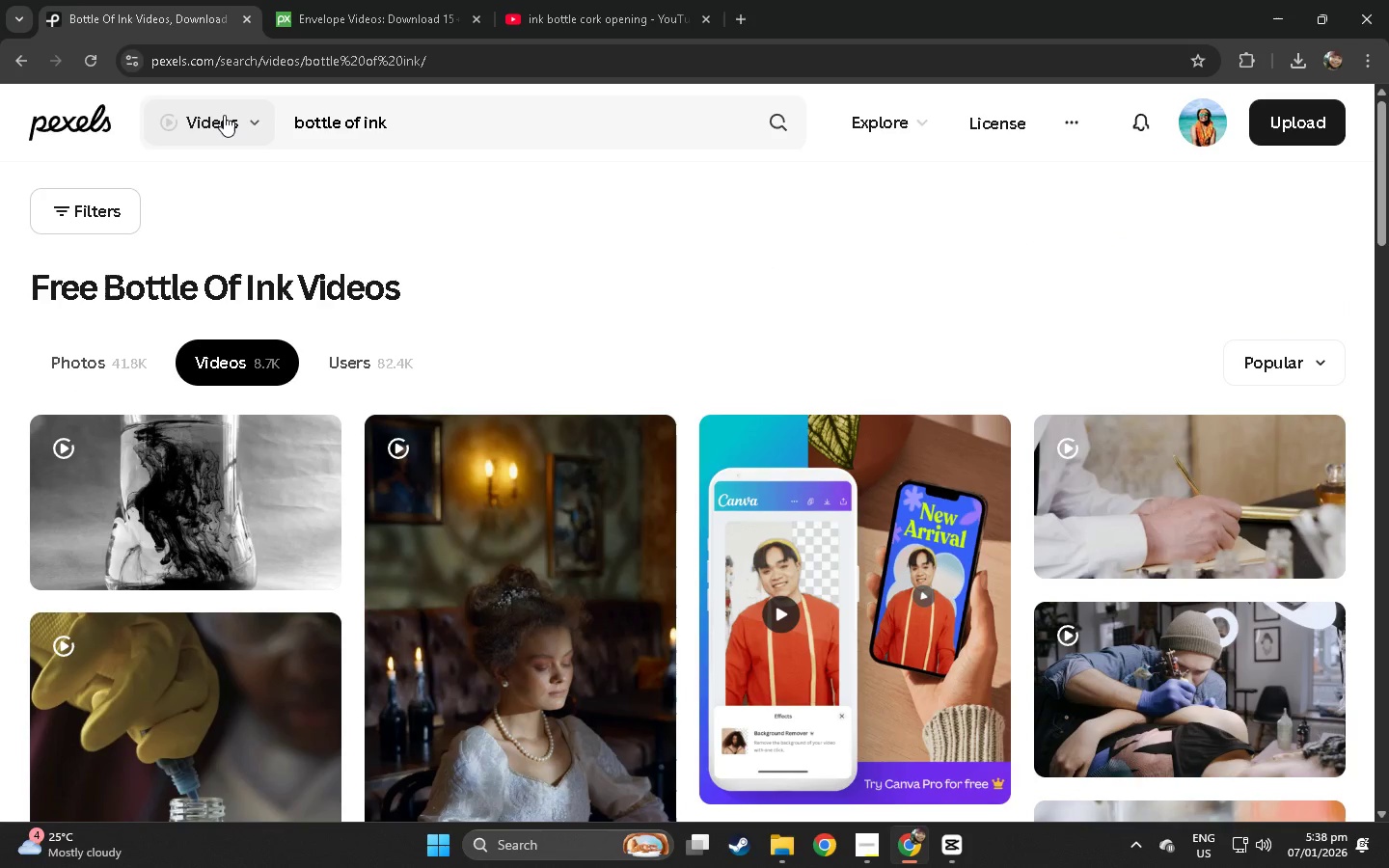 
scroll: coordinate [186, 463], scroll_direction: down, amount: 10.0
 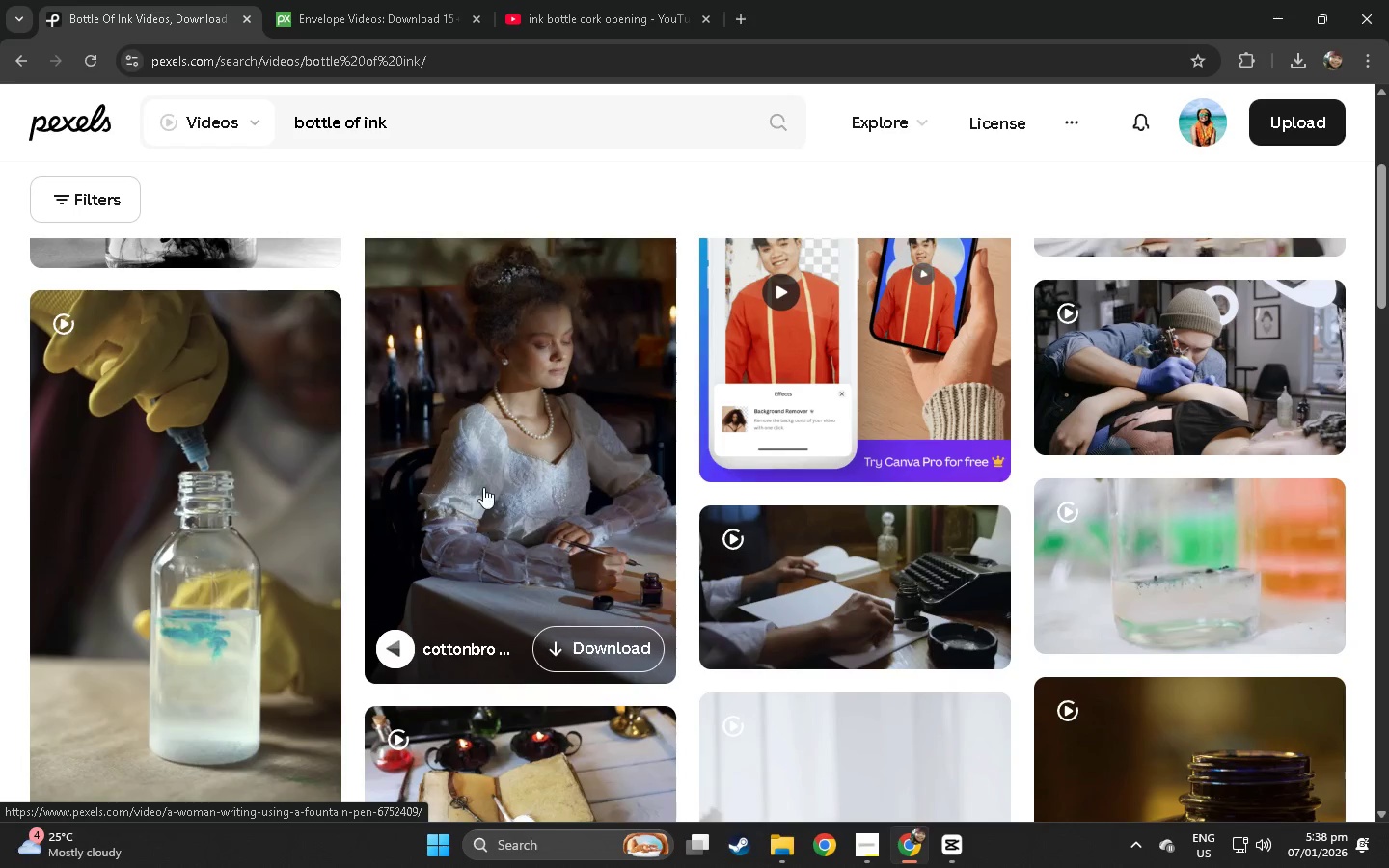 
left_click([485, 487])
 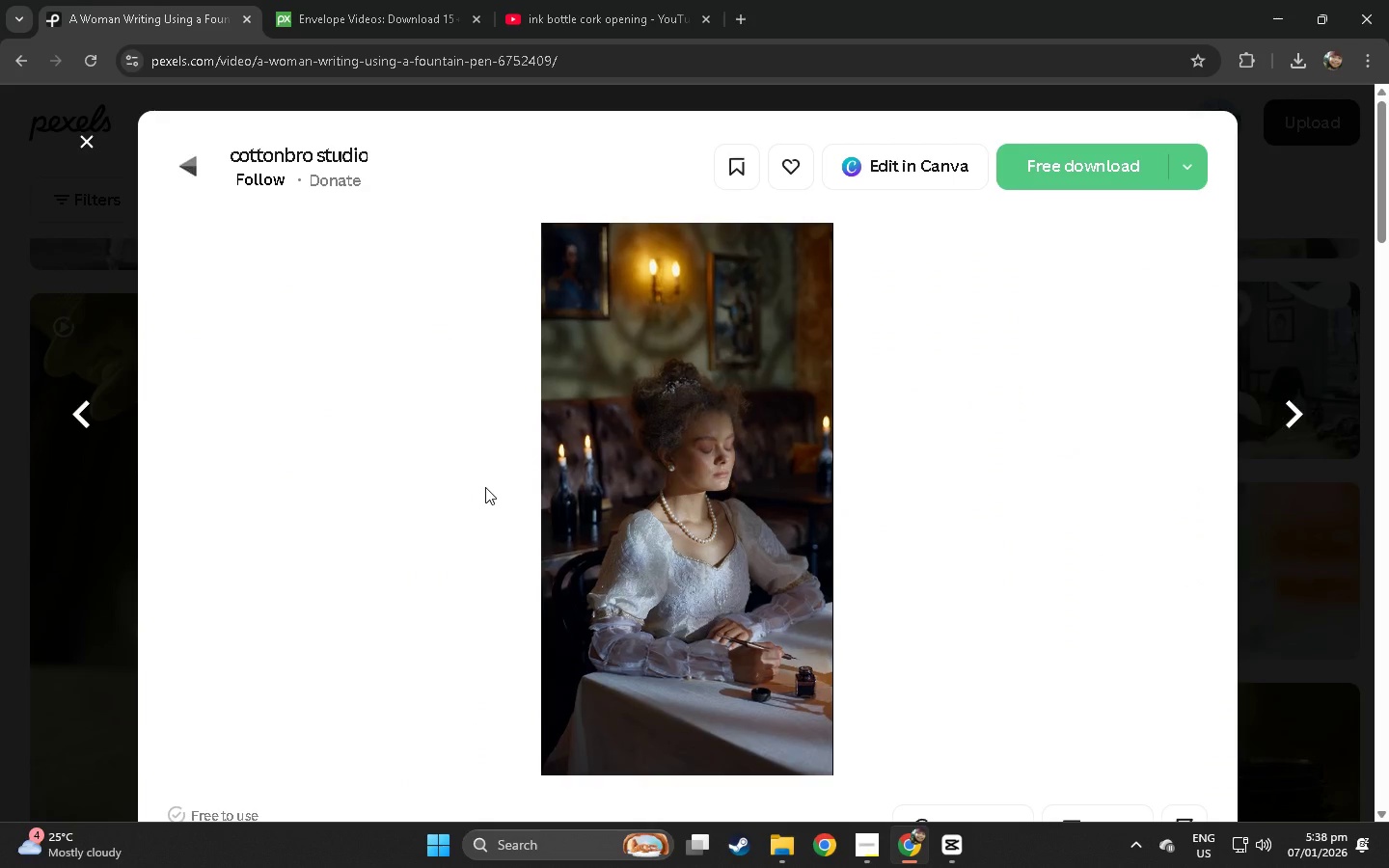 
left_click([0, 541])
 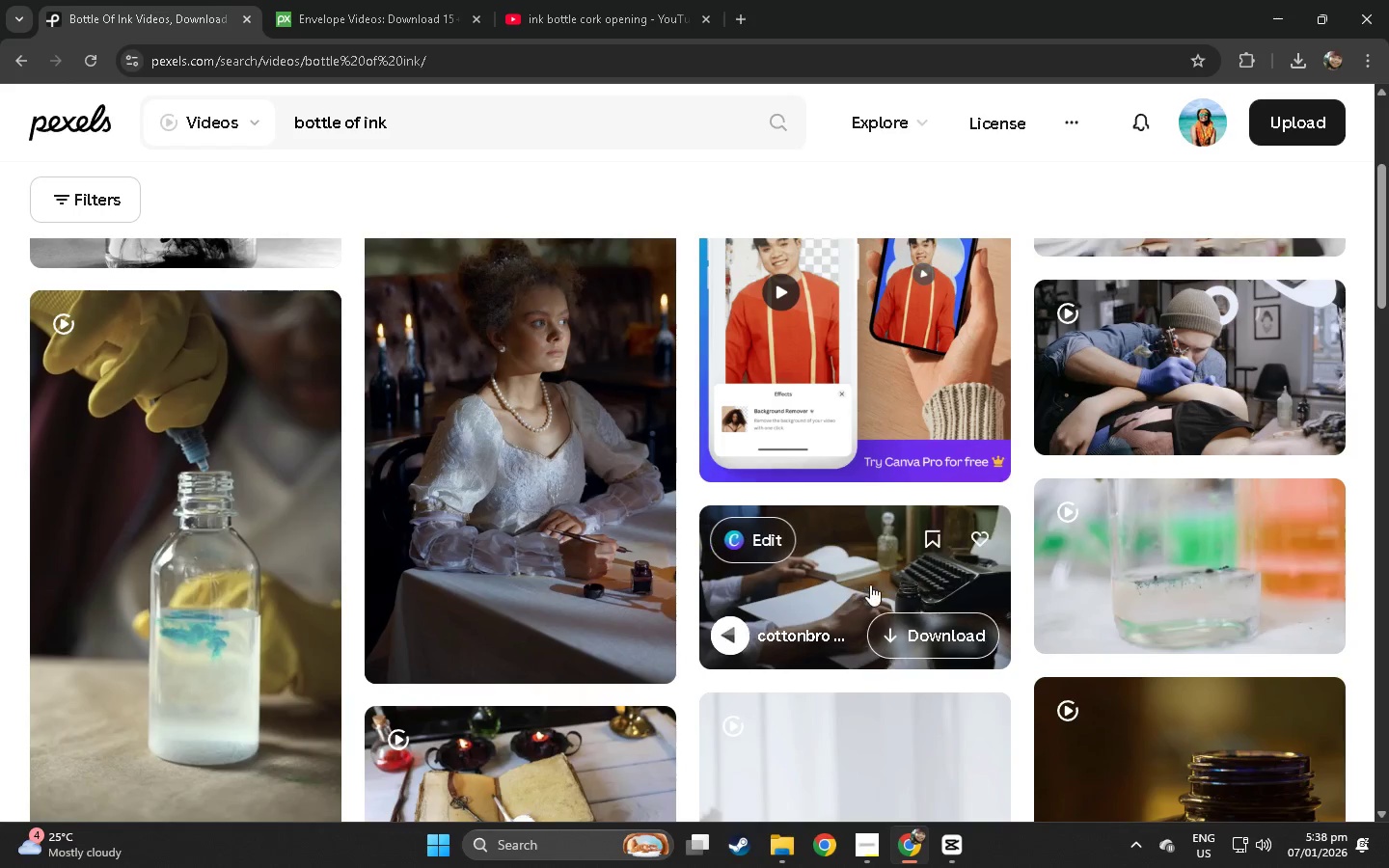 
left_click([871, 583])
 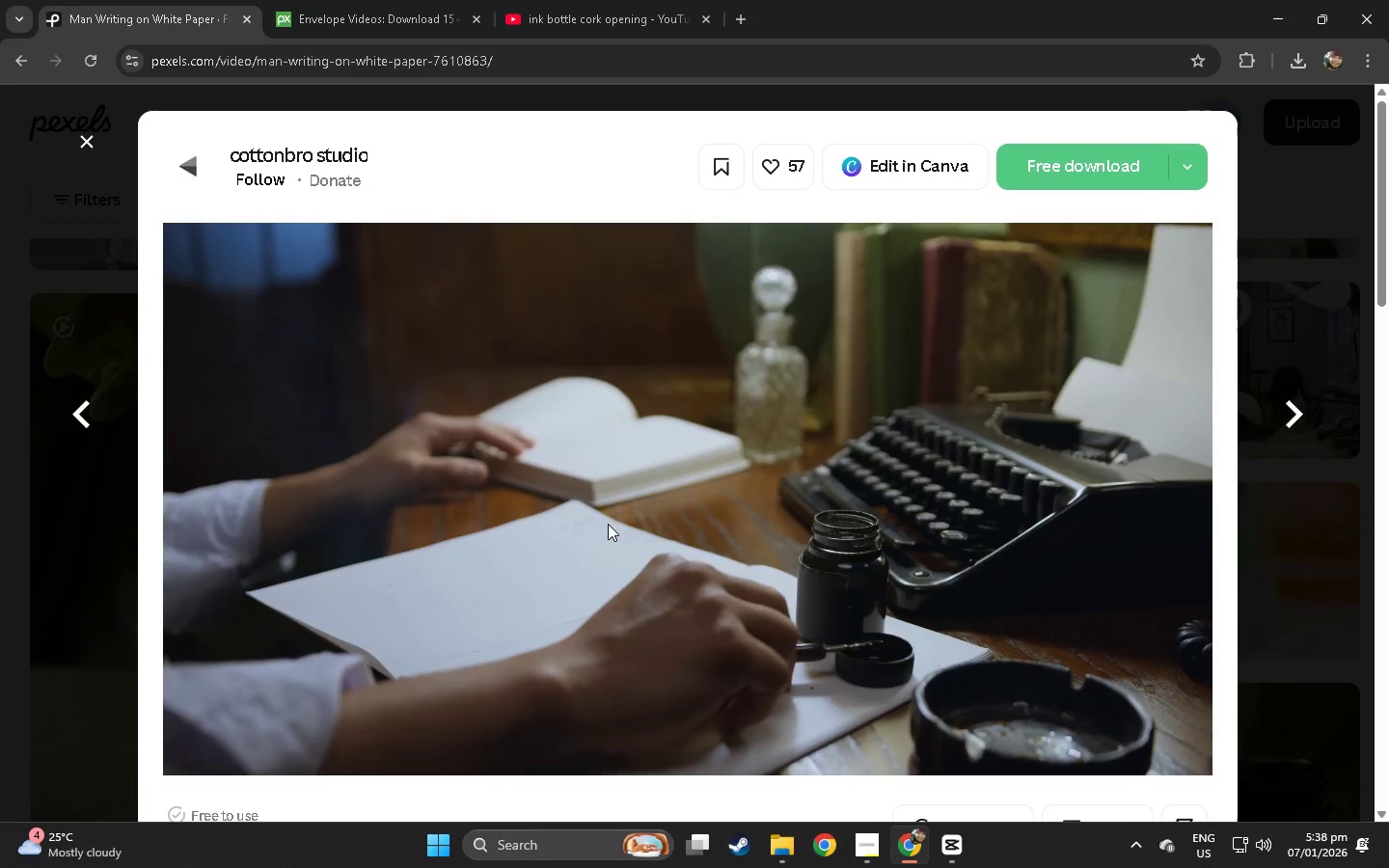 
left_click([646, 739])
 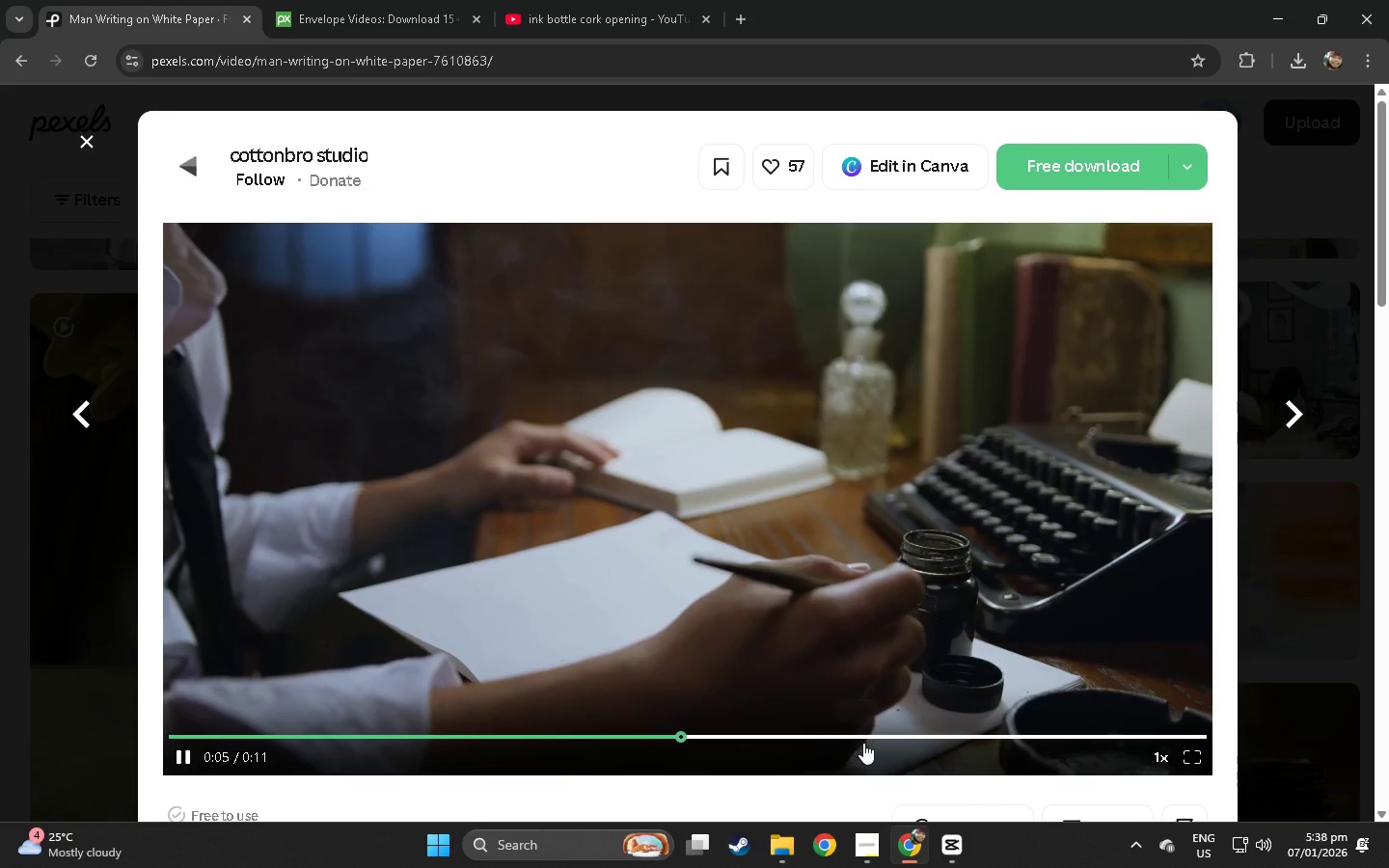 
left_click([863, 743])
 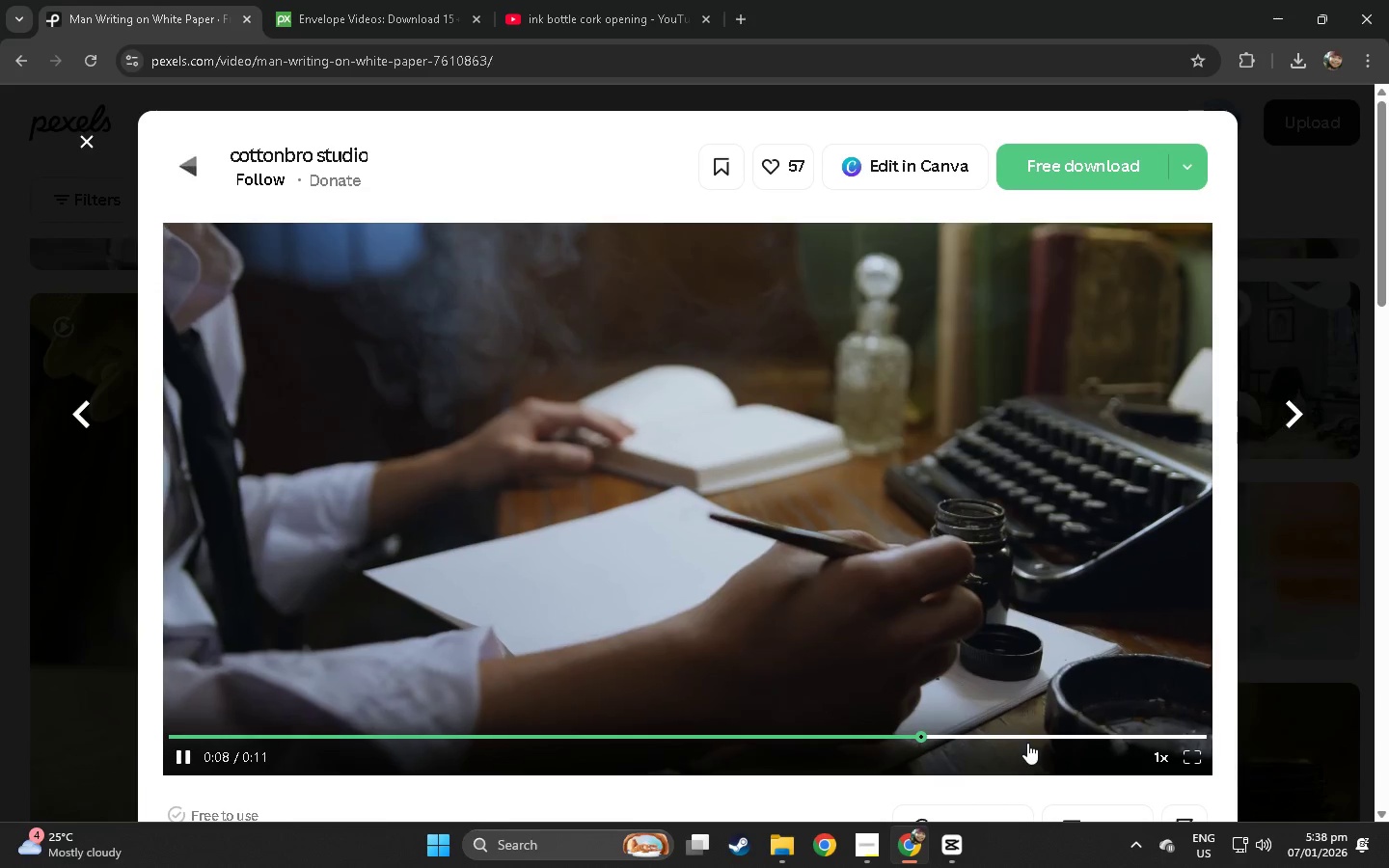 
left_click([1042, 738])
 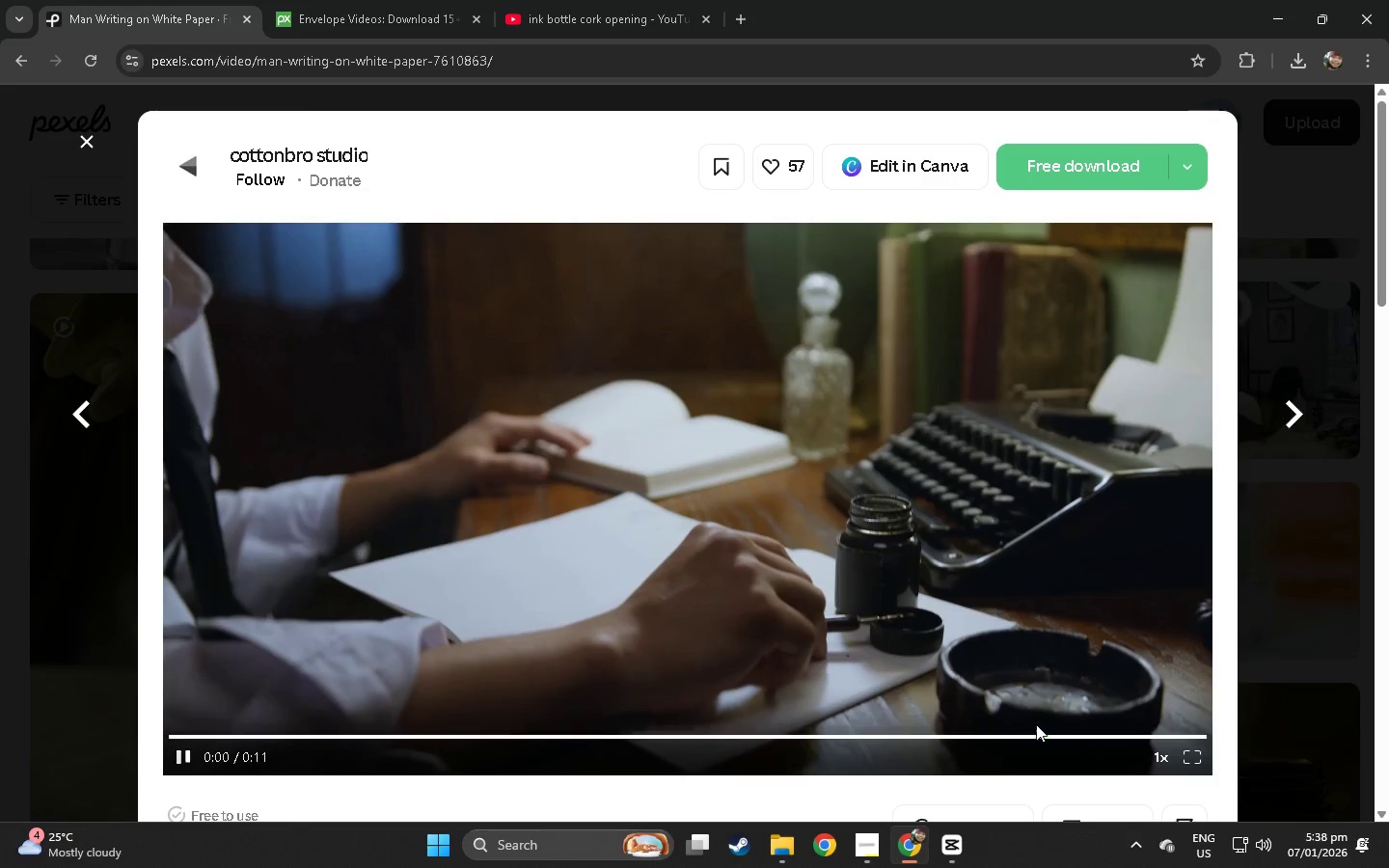 
left_click([0, 466])
 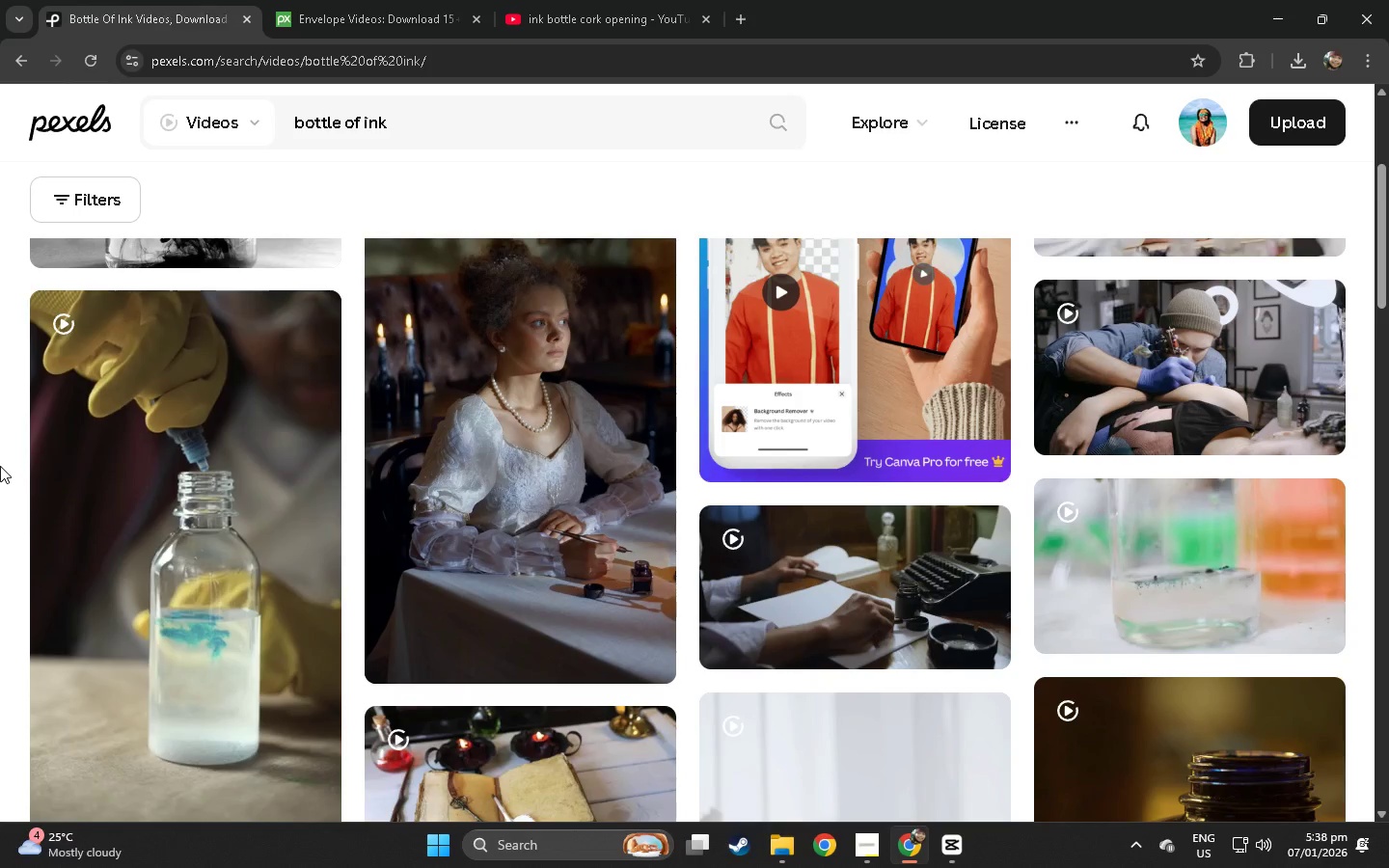 
scroll: coordinate [663, 487], scroll_direction: down, amount: 12.0
 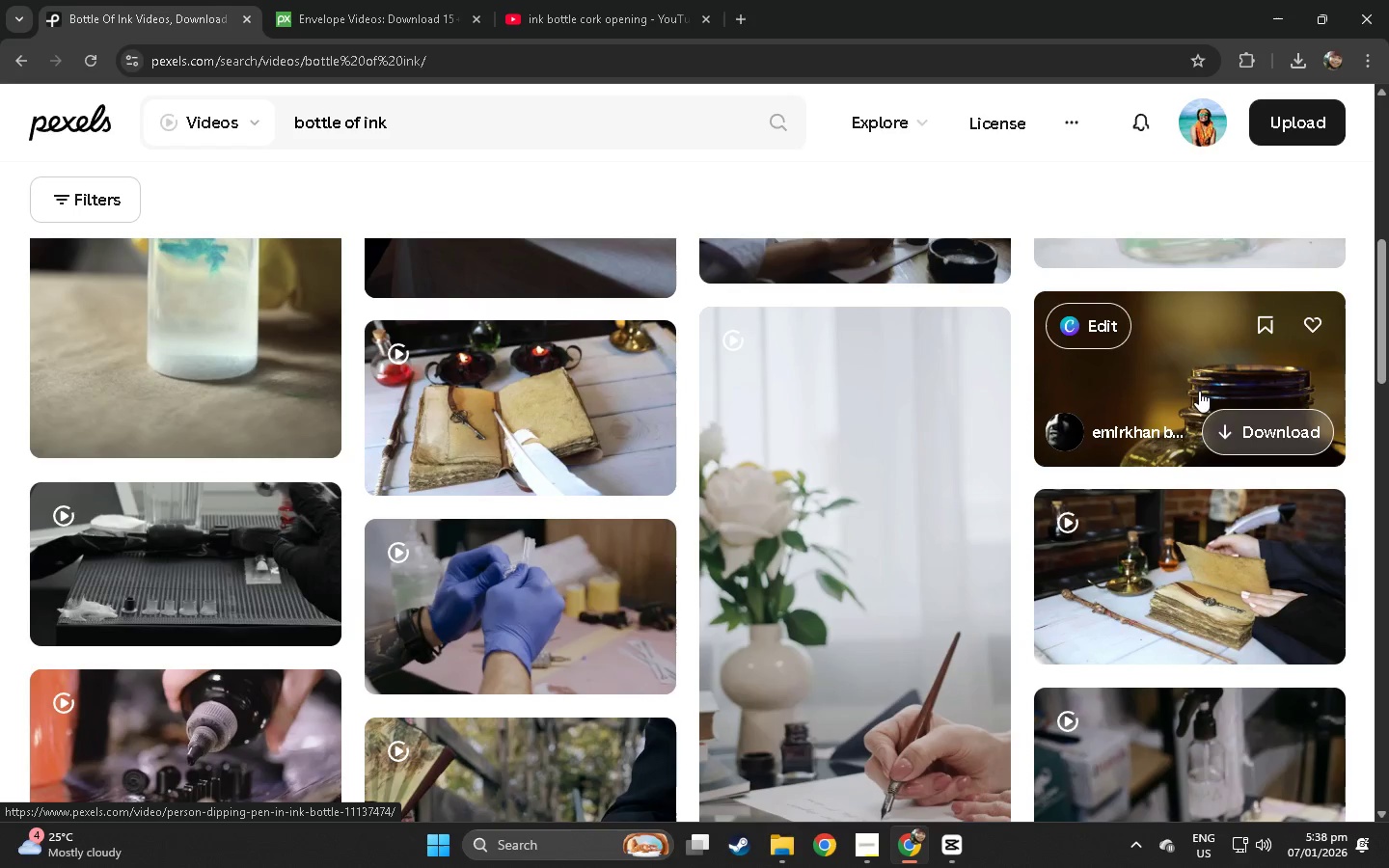 
left_click([1192, 383])
 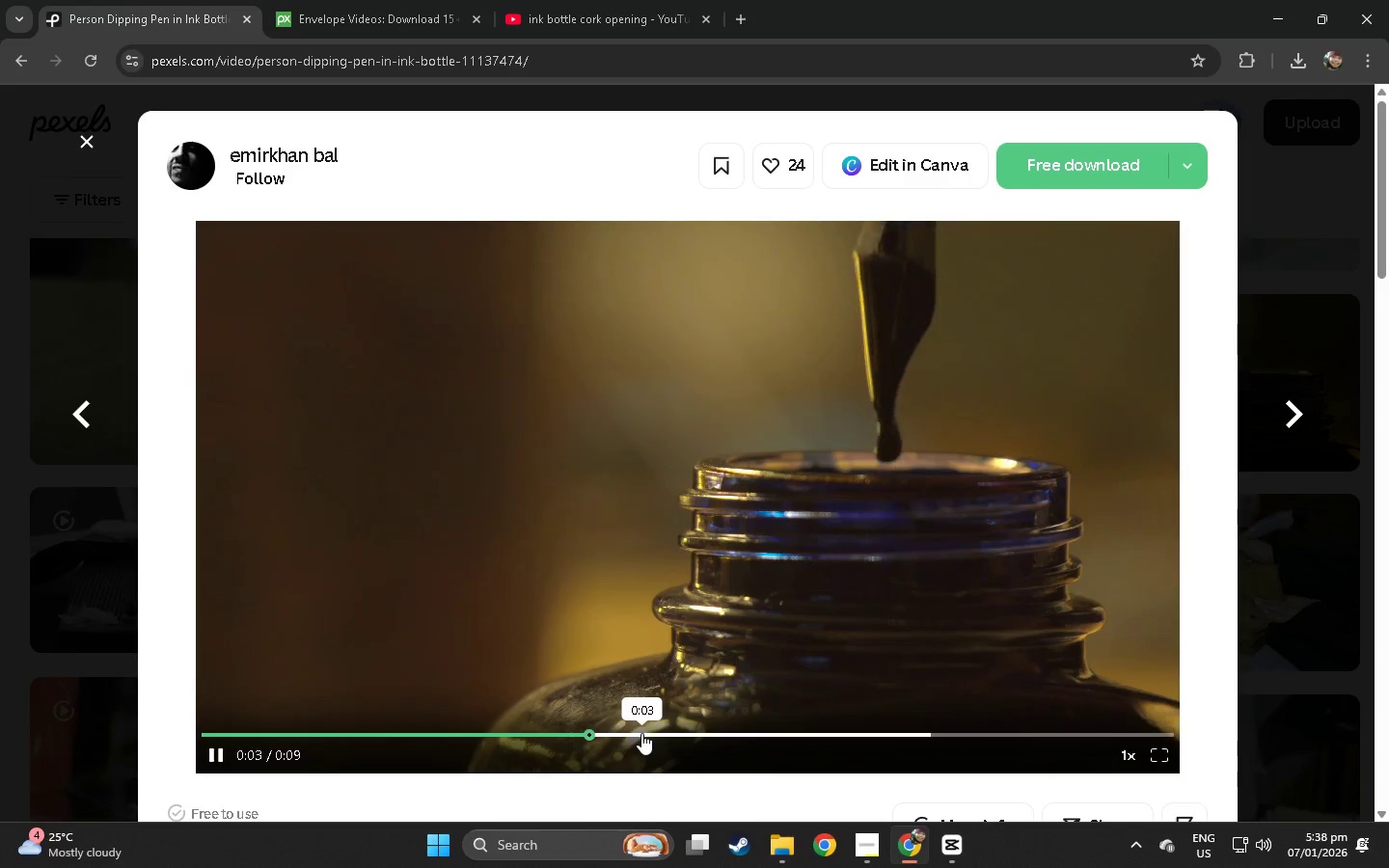 
wait(6.39)
 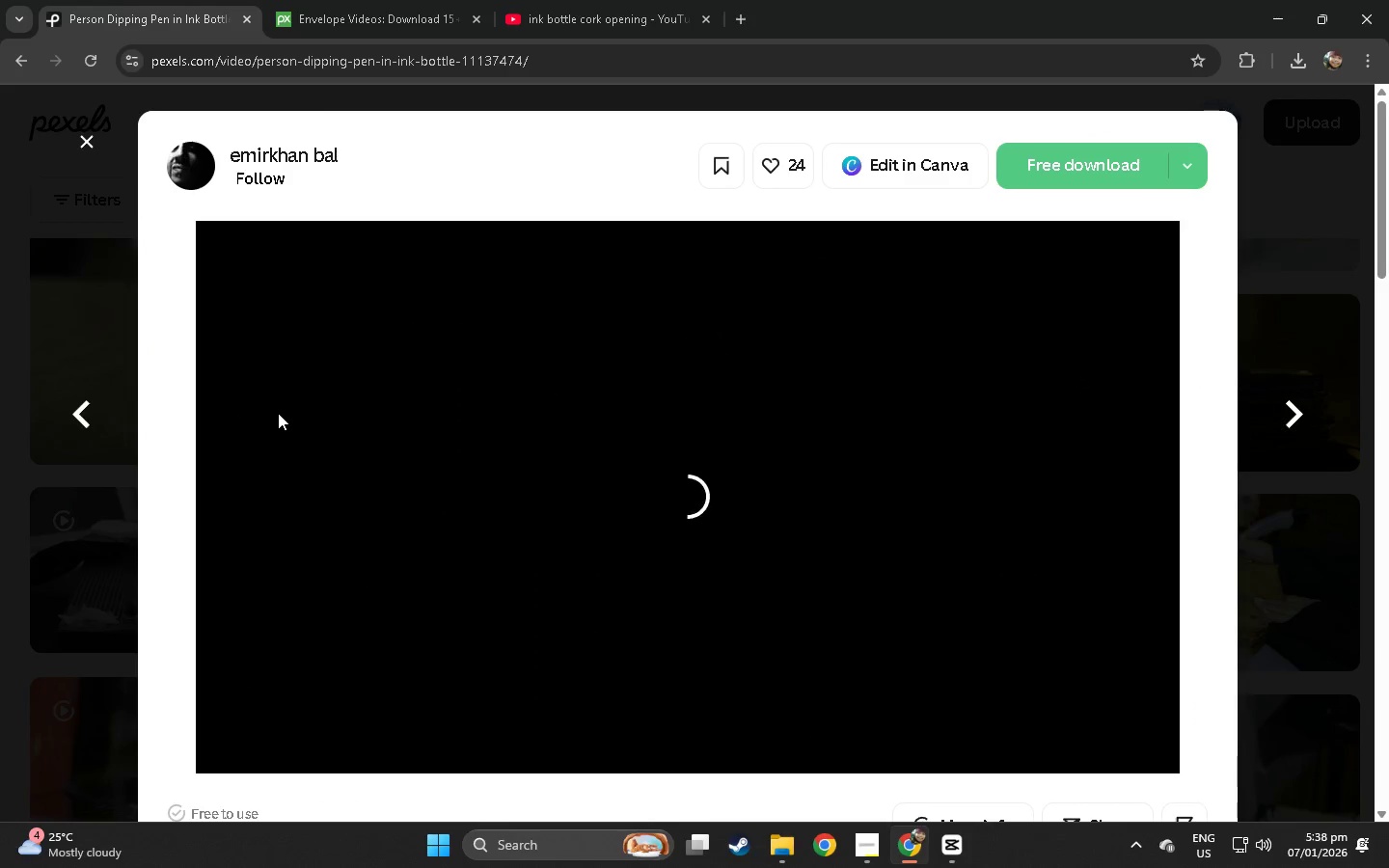 
left_click([1078, 174])
 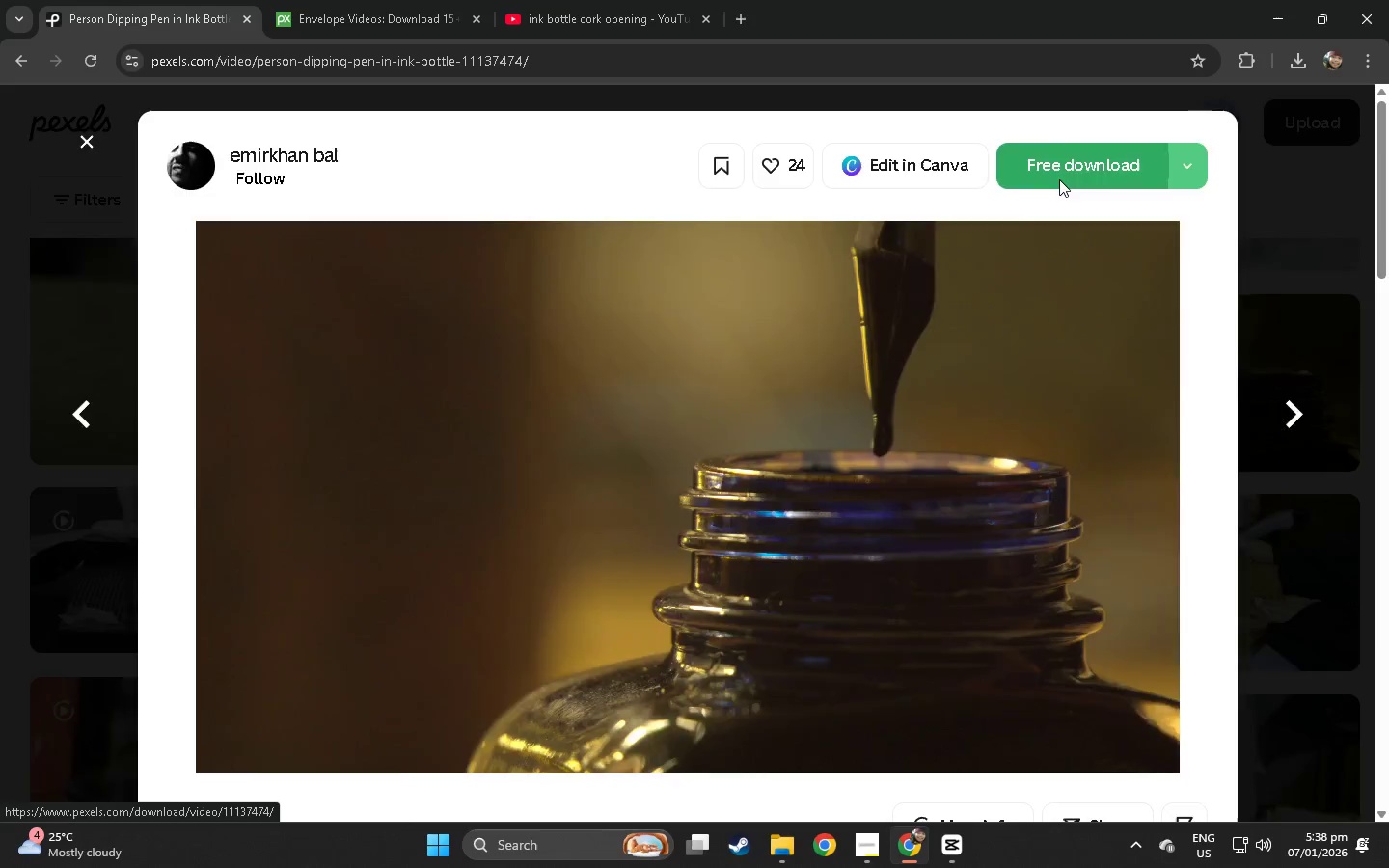 
mouse_move([934, 216])
 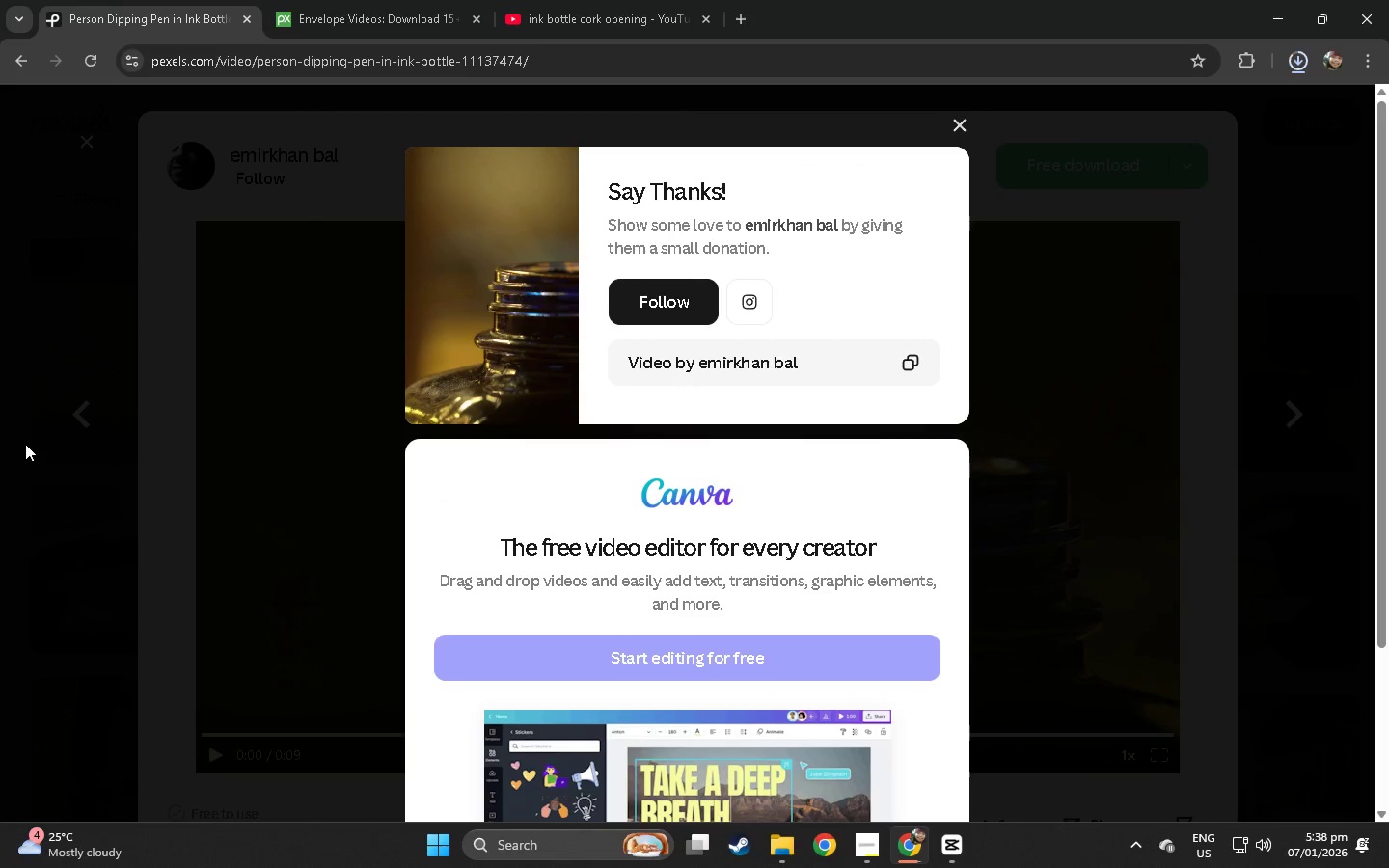 
wait(7.79)
 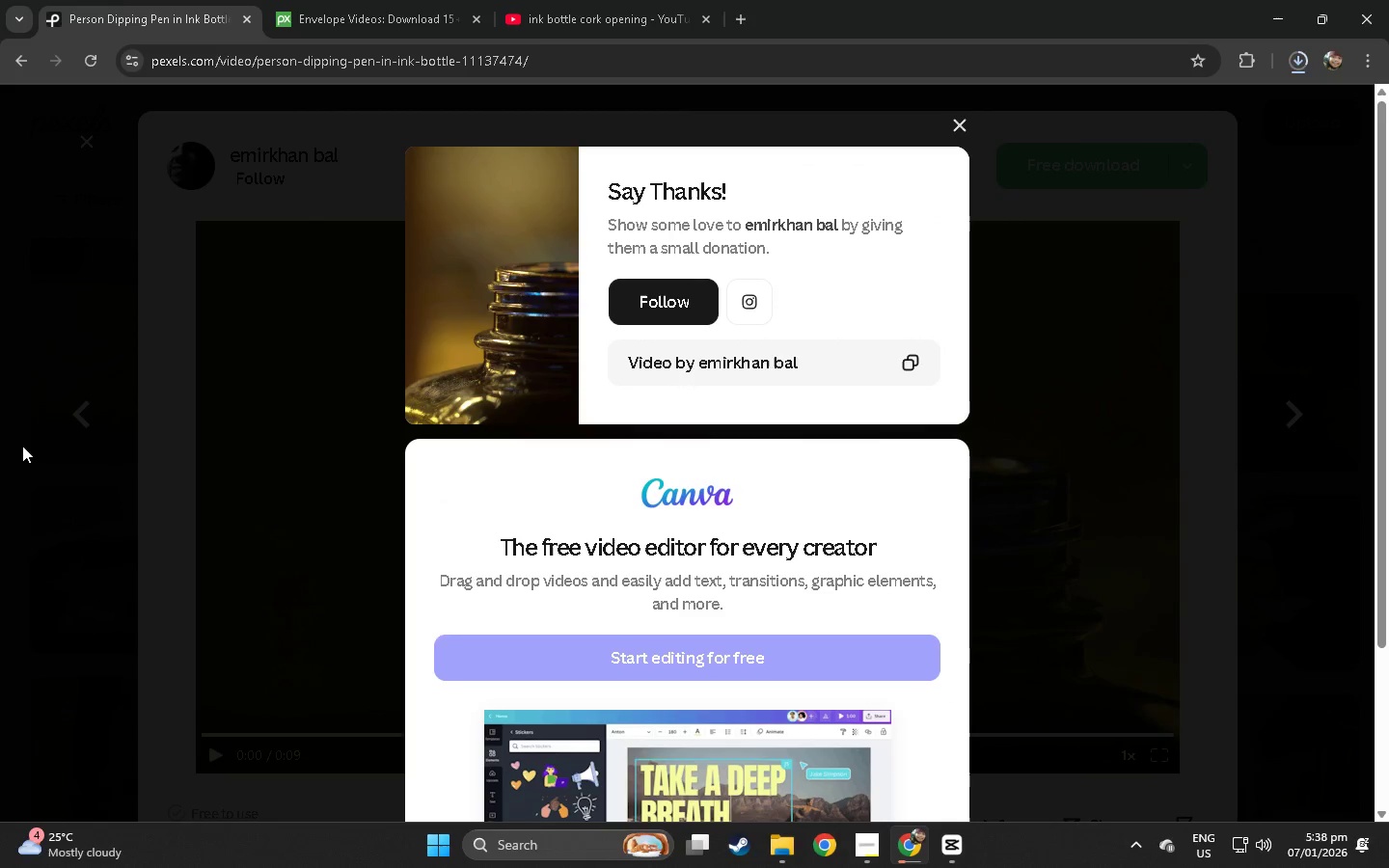 
double_click([0, 444])
 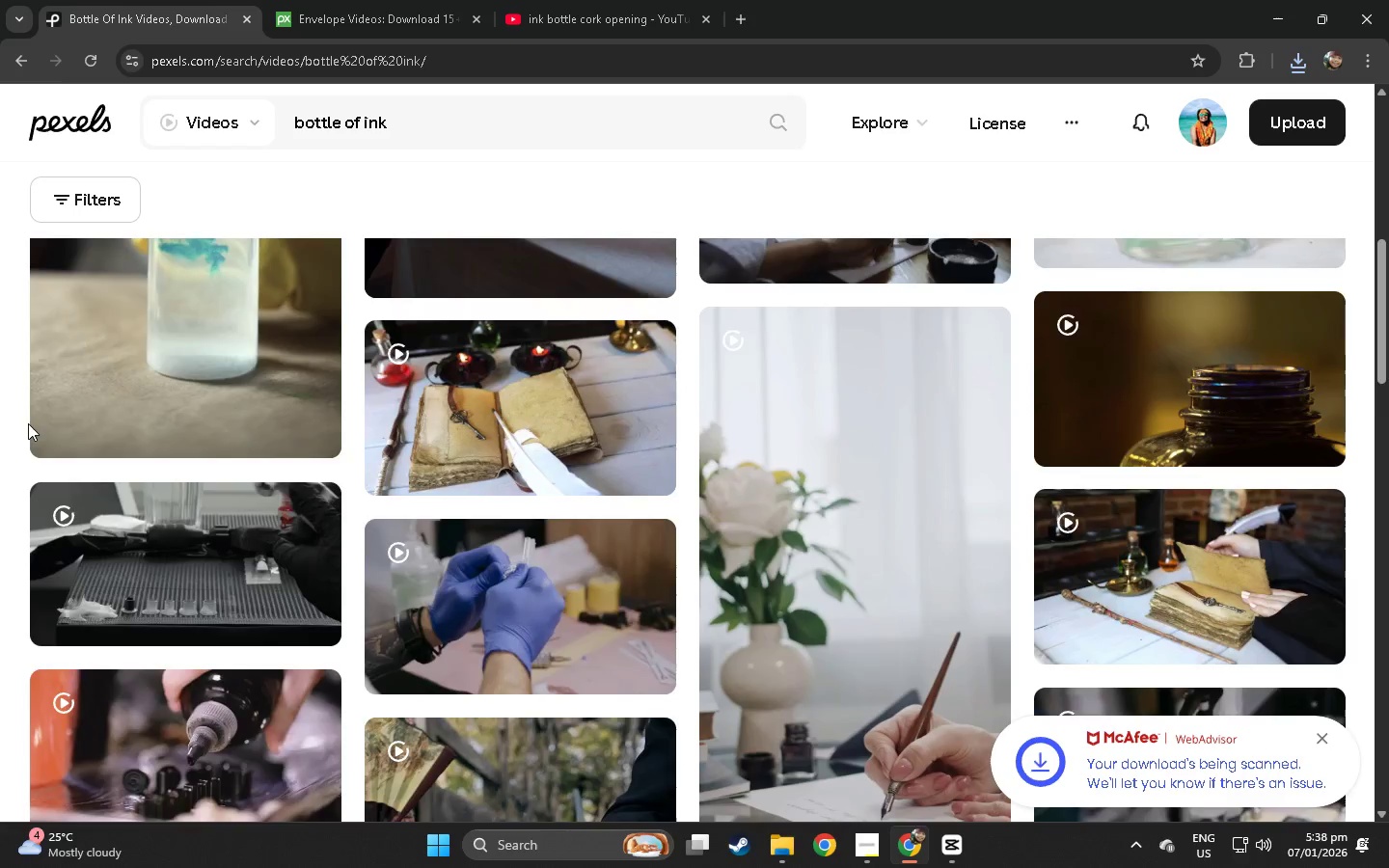 
scroll: coordinate [15, 448], scroll_direction: down, amount: 24.0
 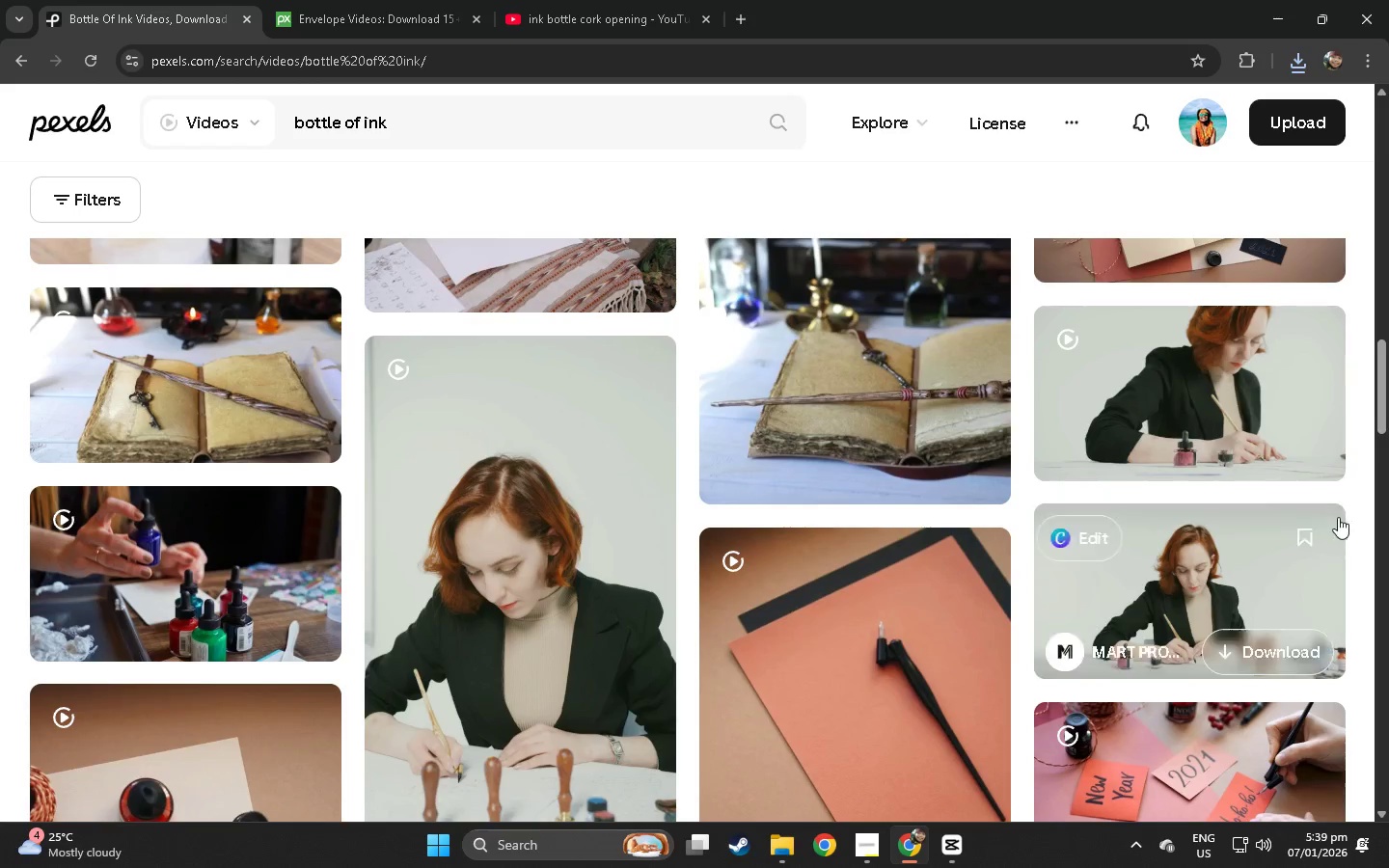 
left_click_drag(start_coordinate=[1375, 396], to_coordinate=[1388, 313])
 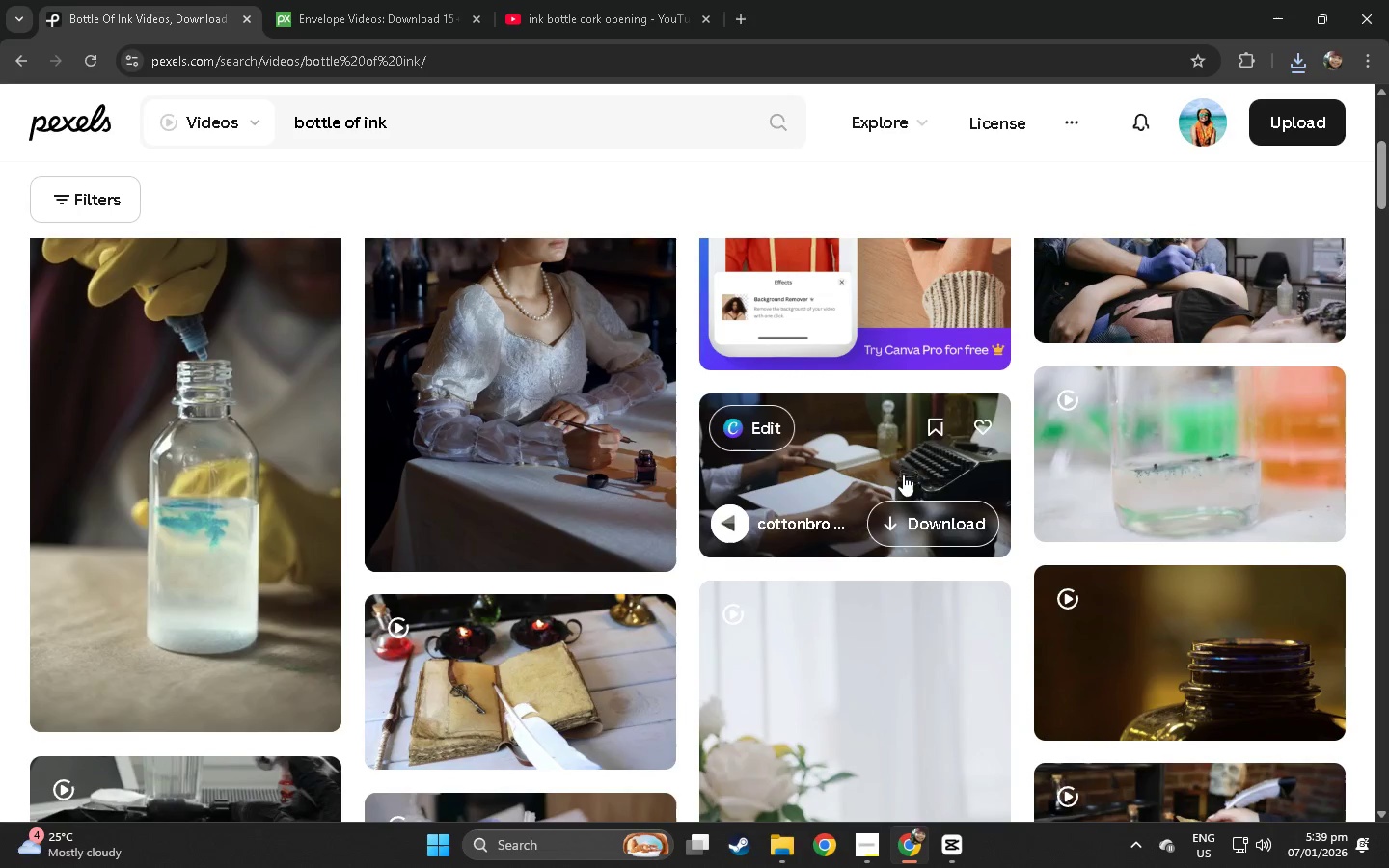 
left_click([889, 461])
 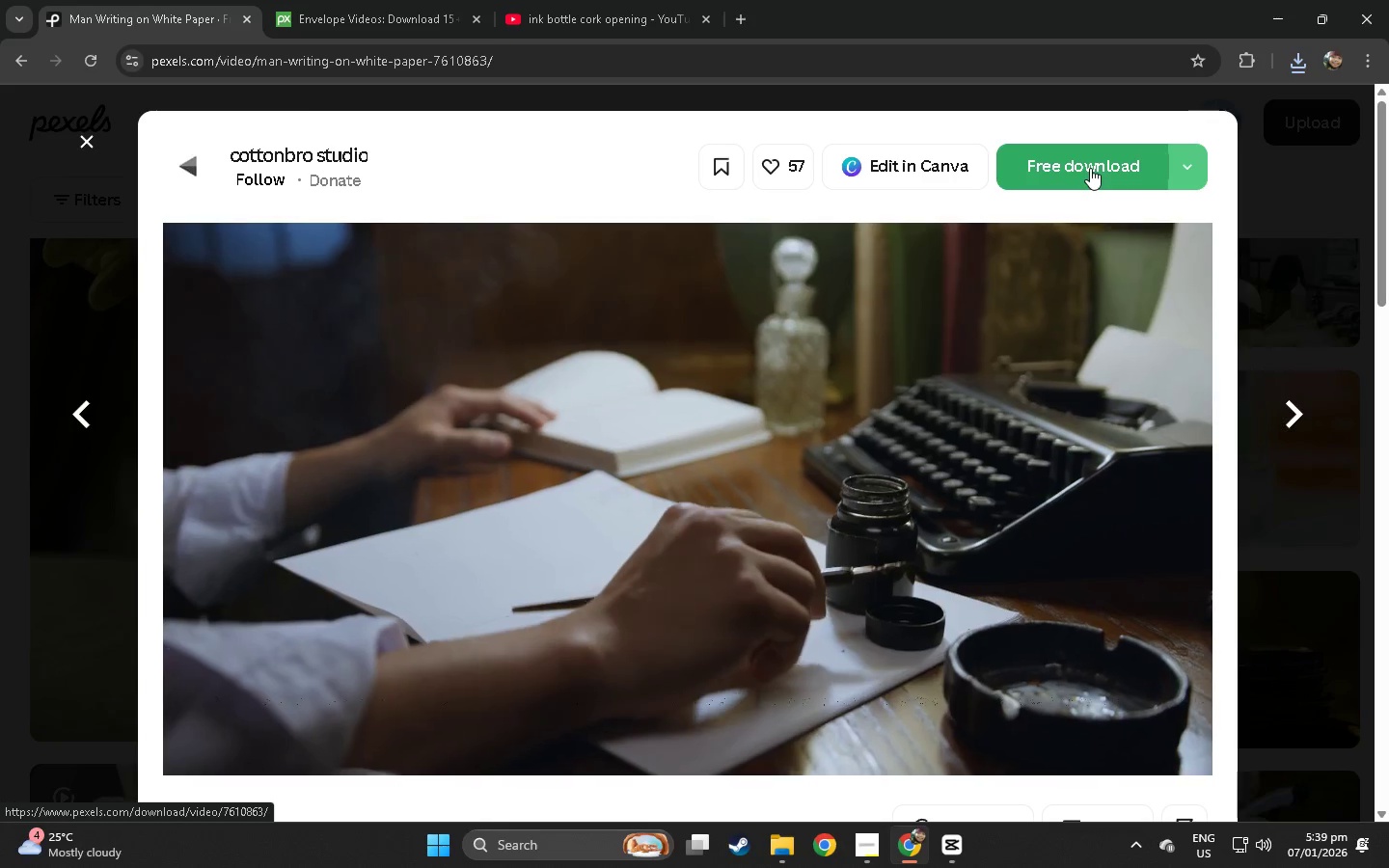 
wait(5.75)
 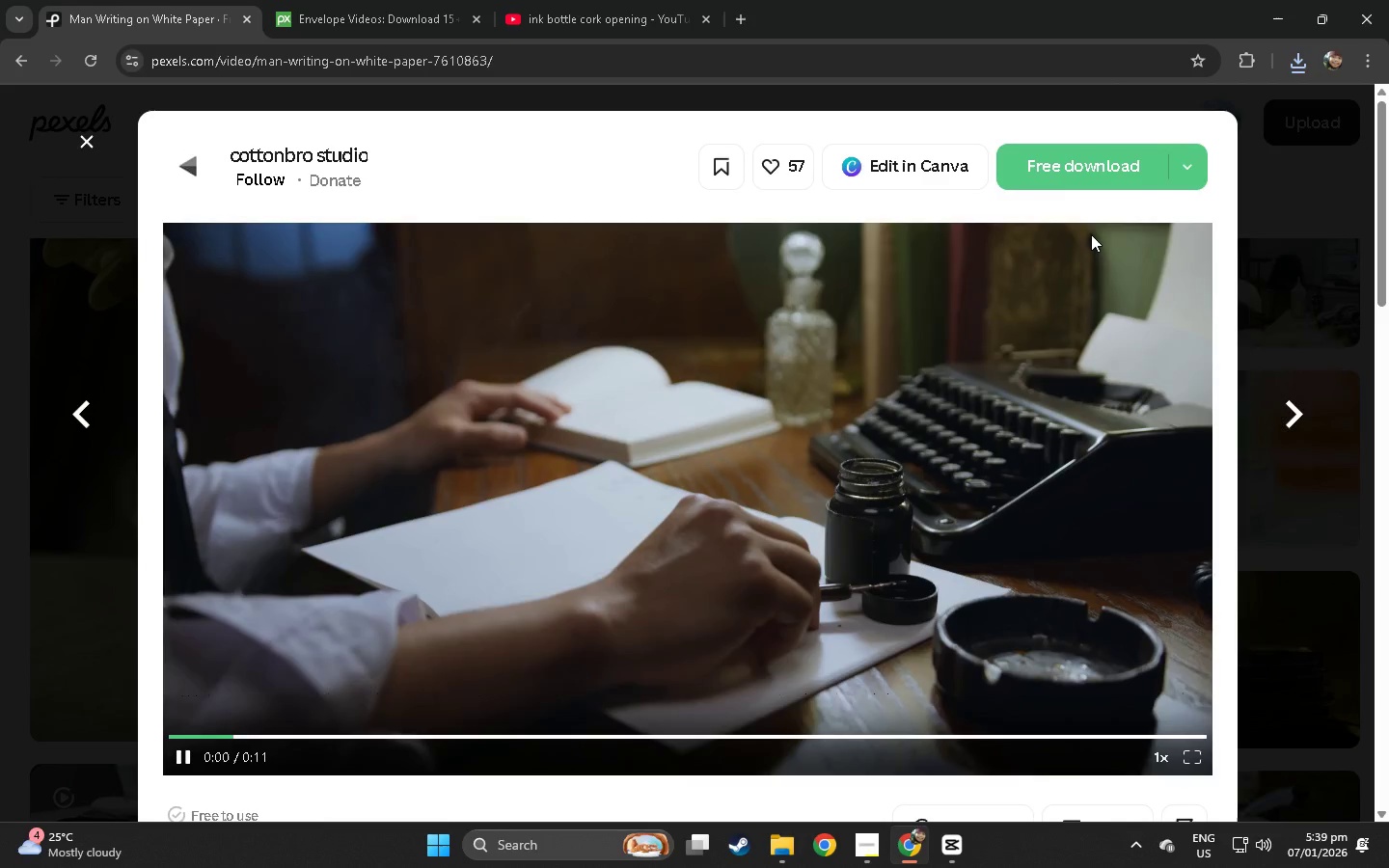 
left_click([1090, 168])
 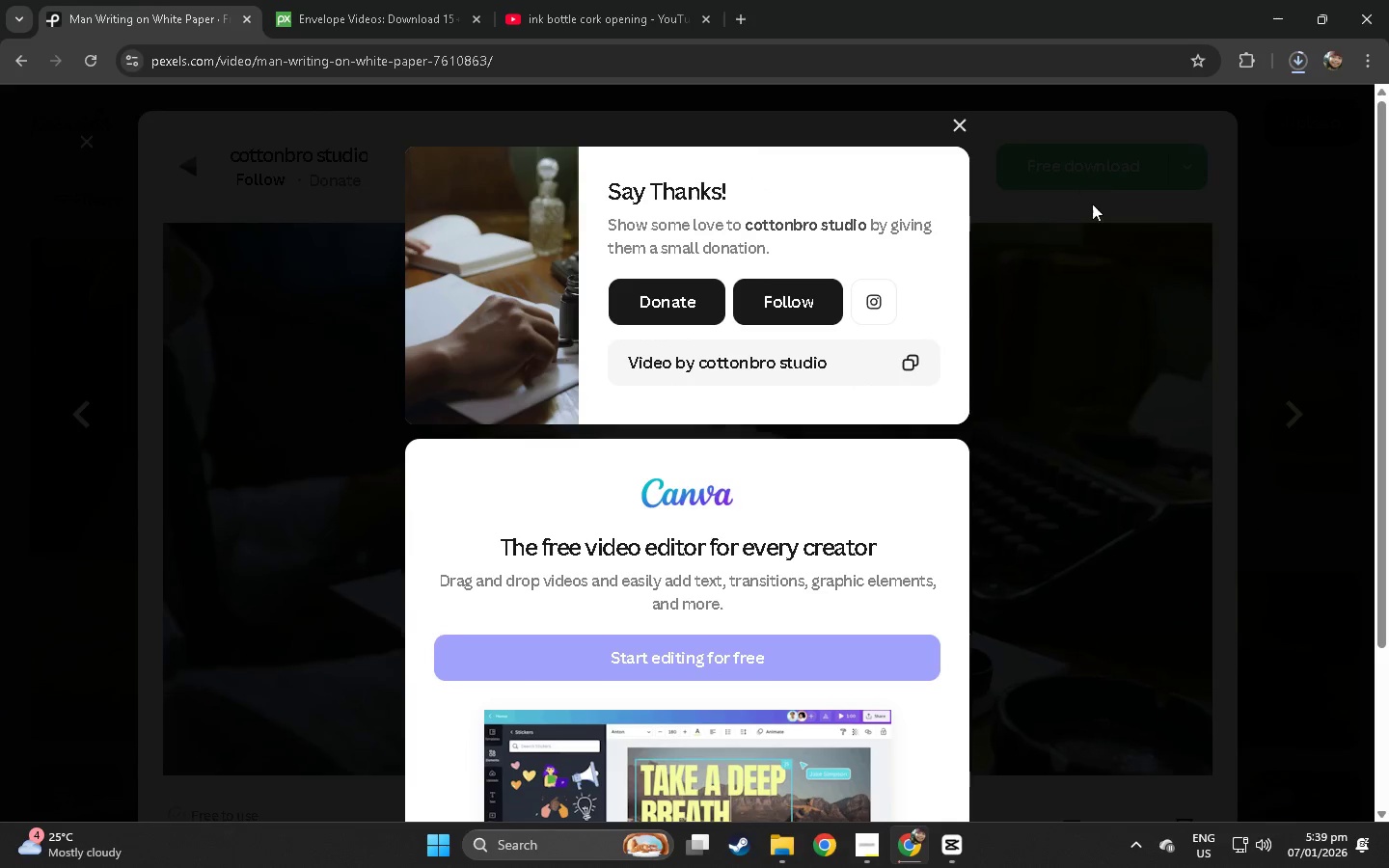 
left_click([1125, 221])
 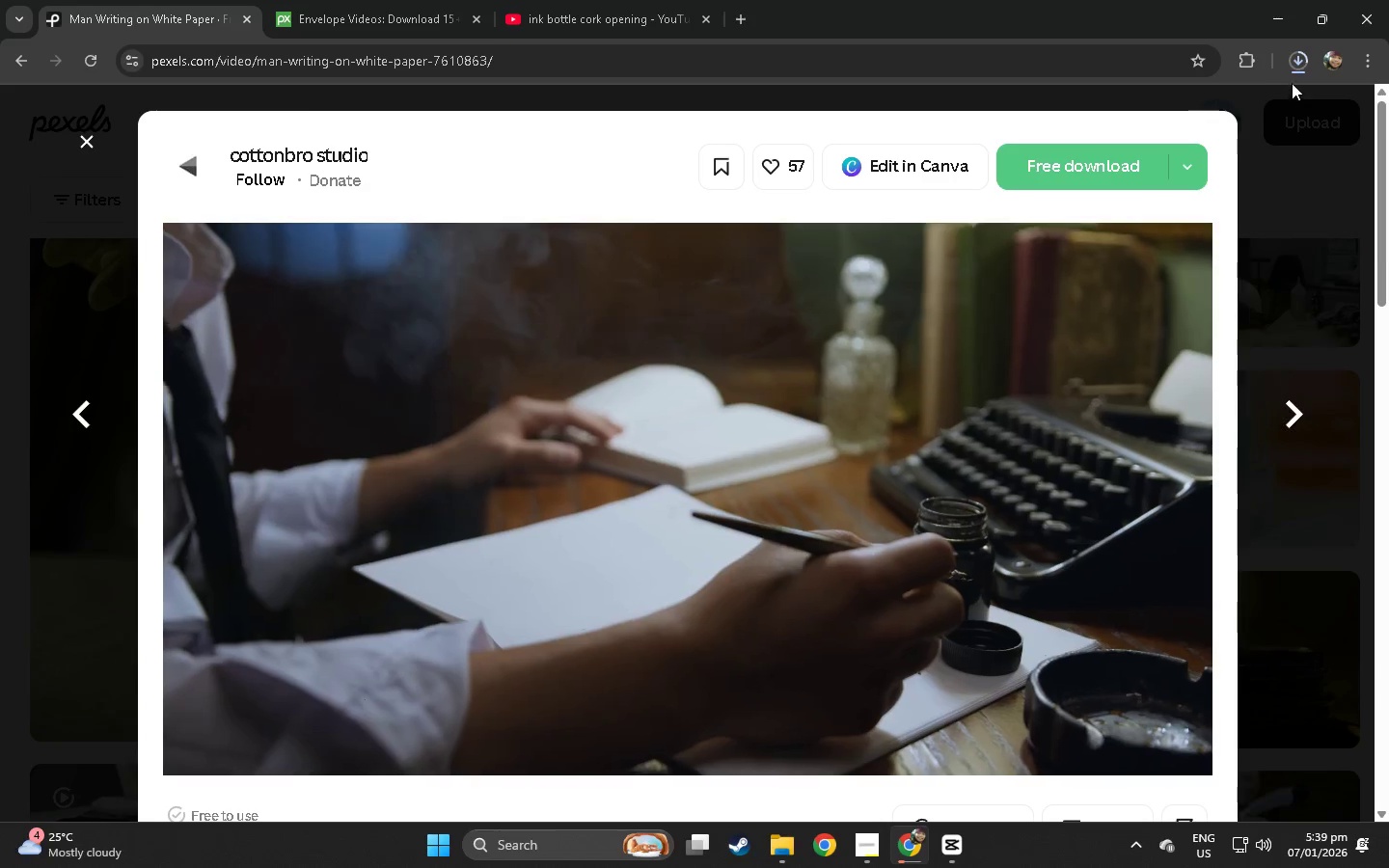 
left_click([1299, 68])
 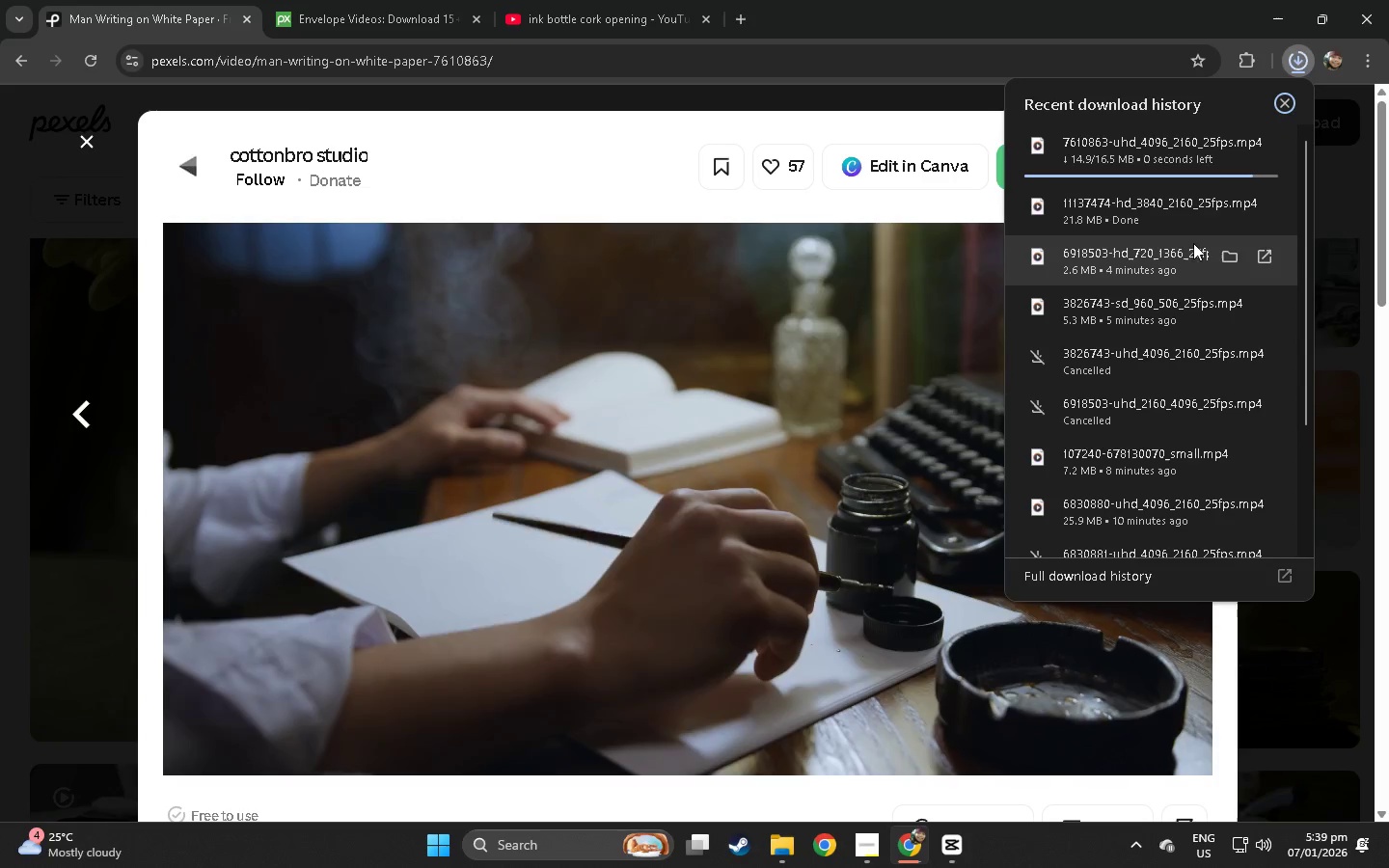 
left_click_drag(start_coordinate=[1156, 214], to_coordinate=[442, 454])
 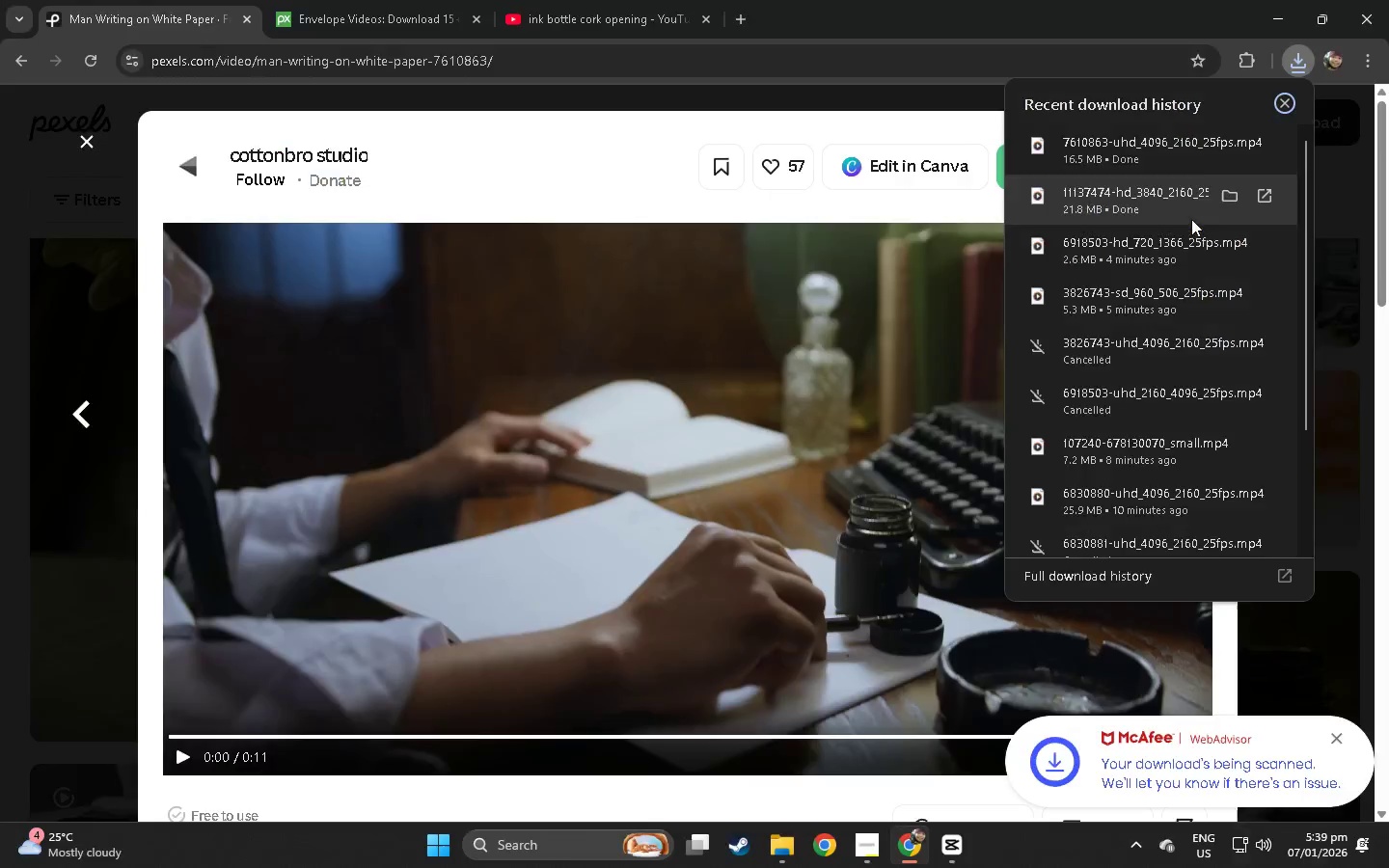 
key(Alt+AltLeft)
 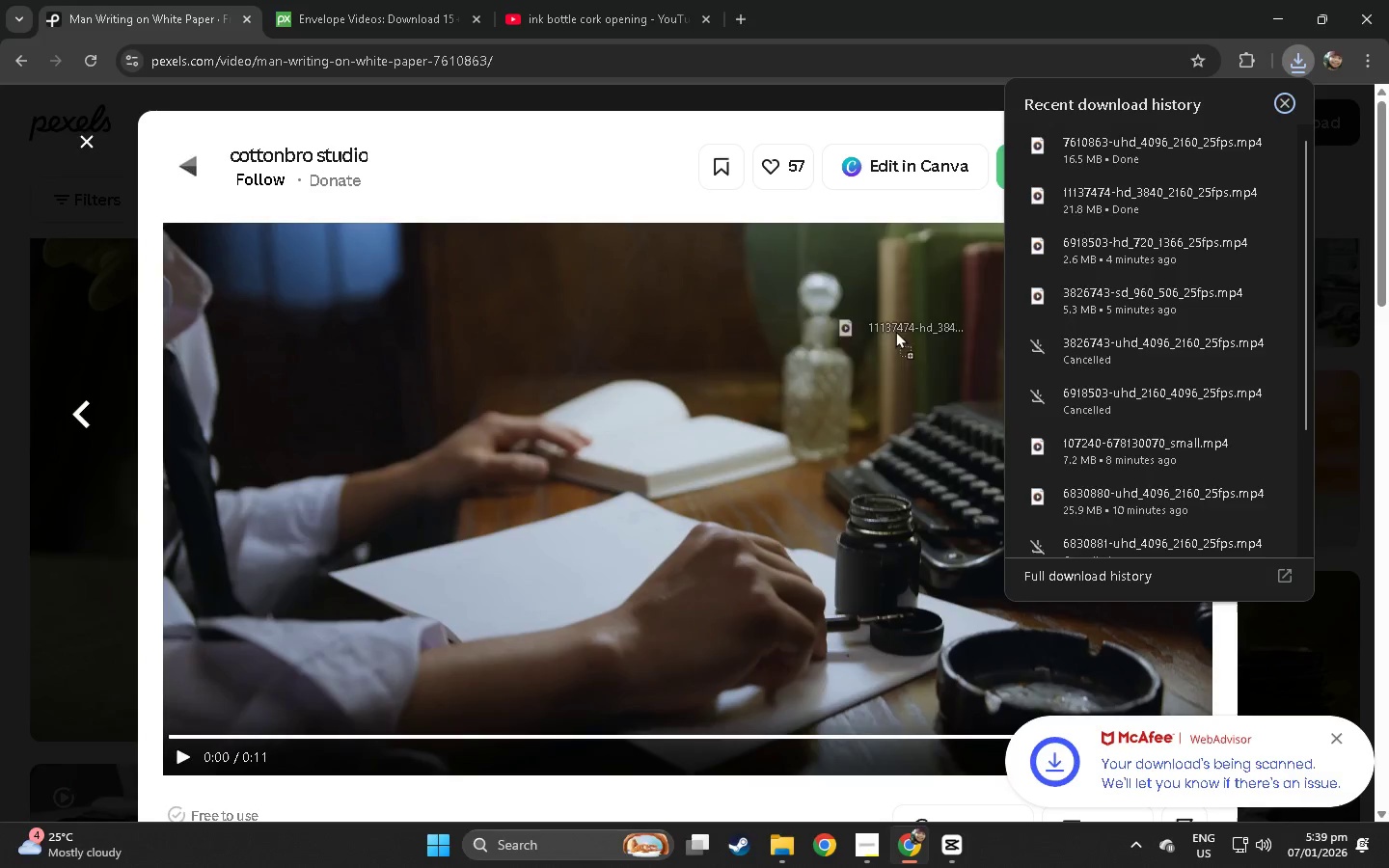 
key(Alt+Tab)
 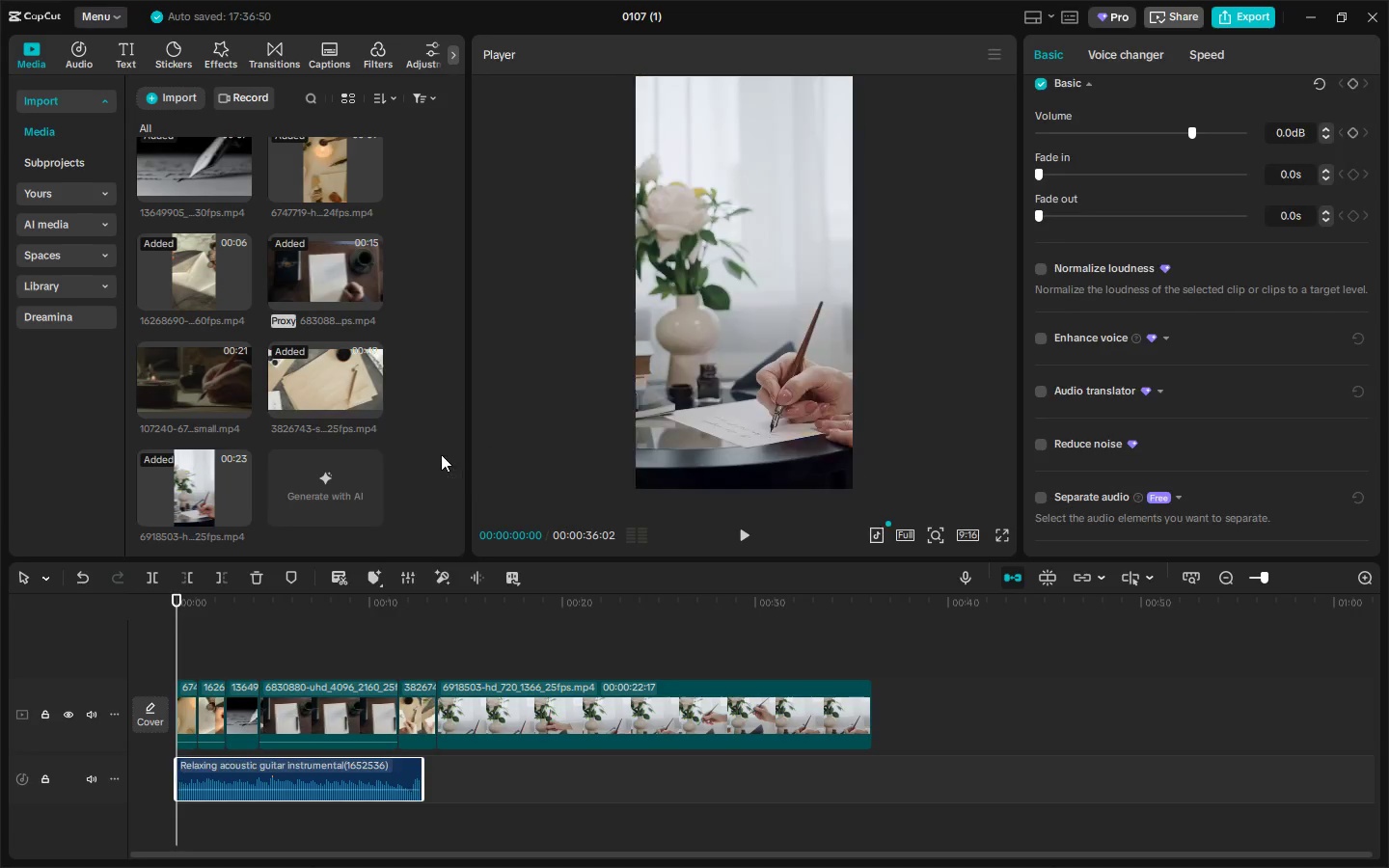 
key(Alt+AltLeft)
 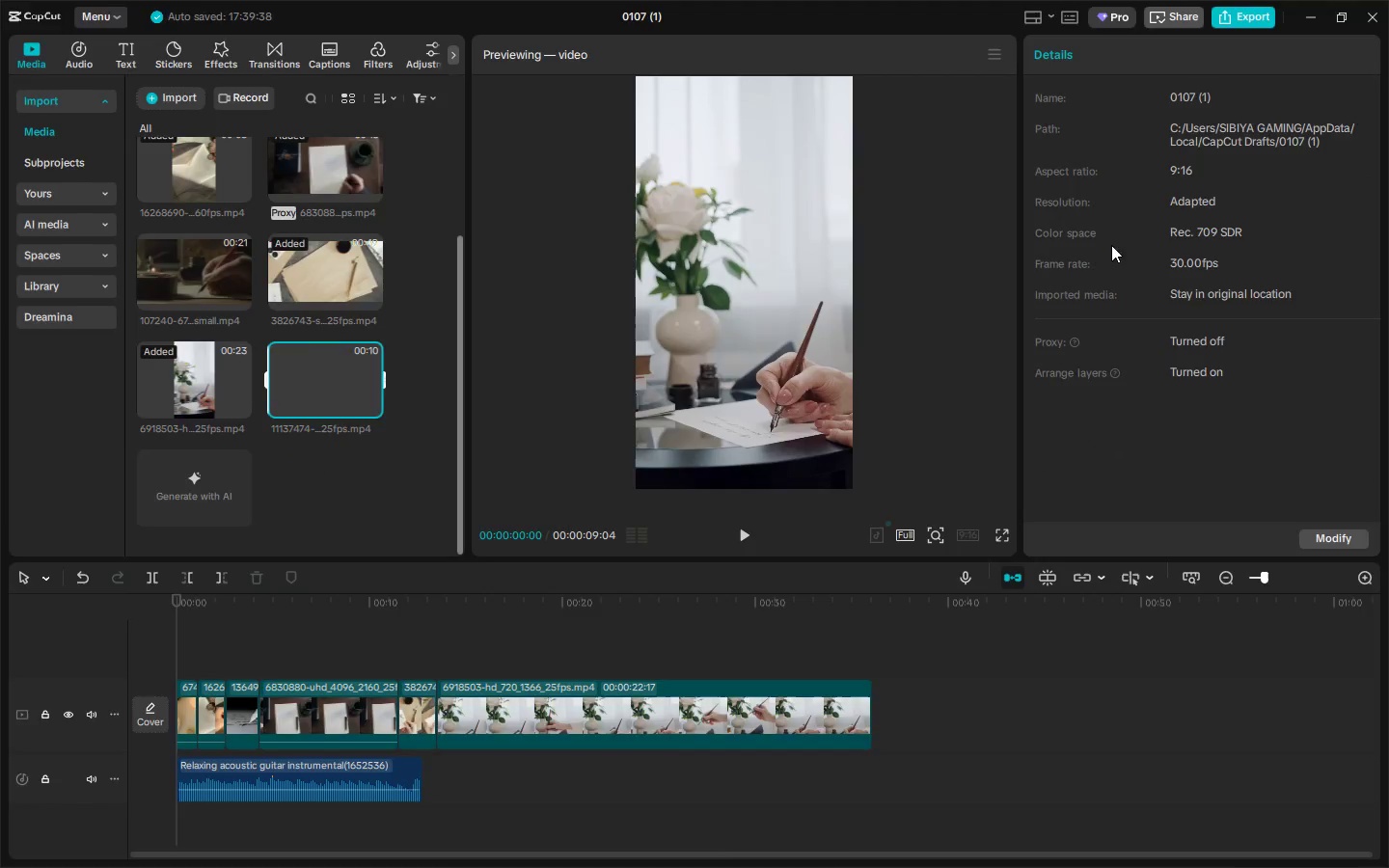 
key(Alt+Tab)
 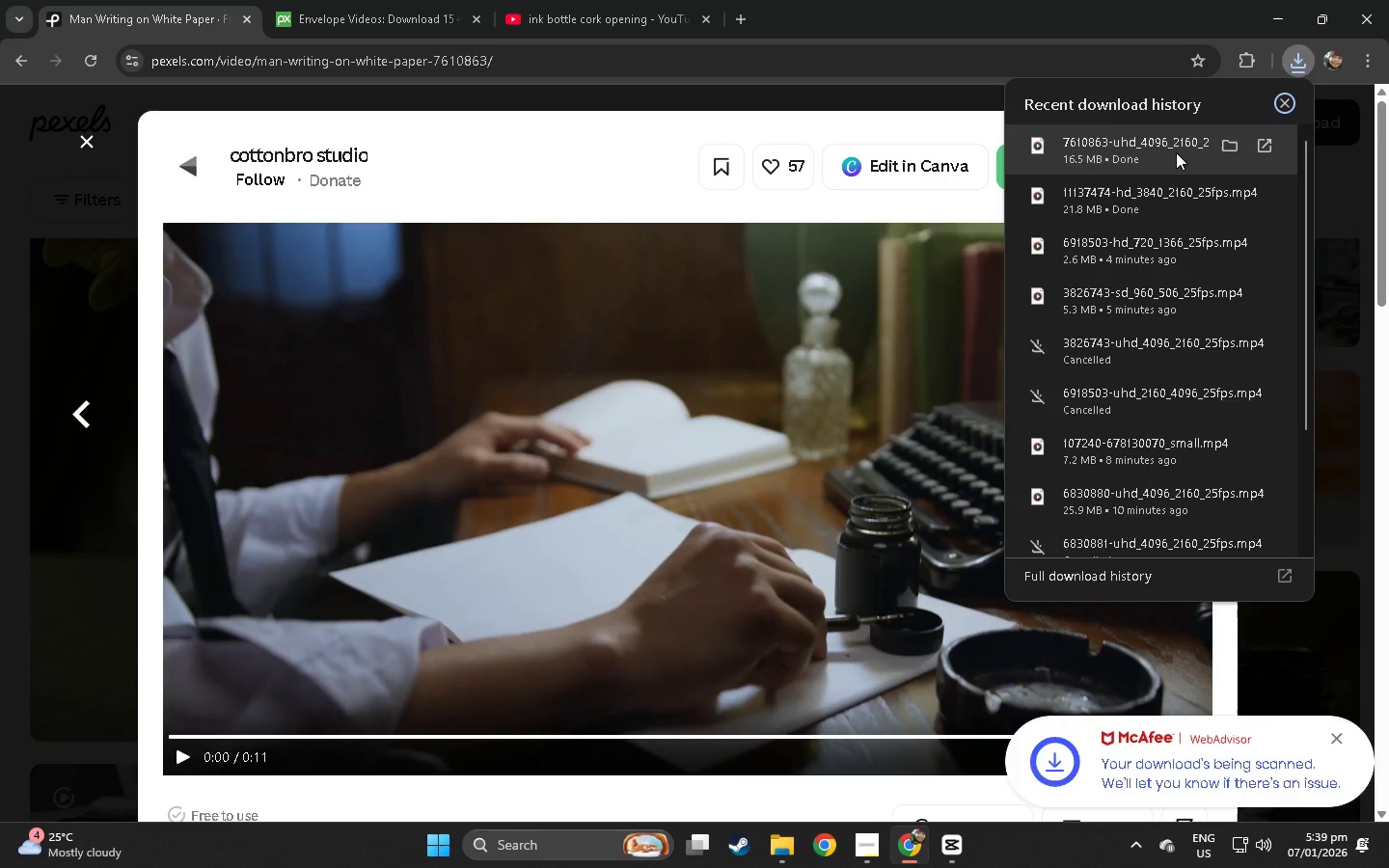 
left_click_drag(start_coordinate=[1170, 149], to_coordinate=[408, 486])
 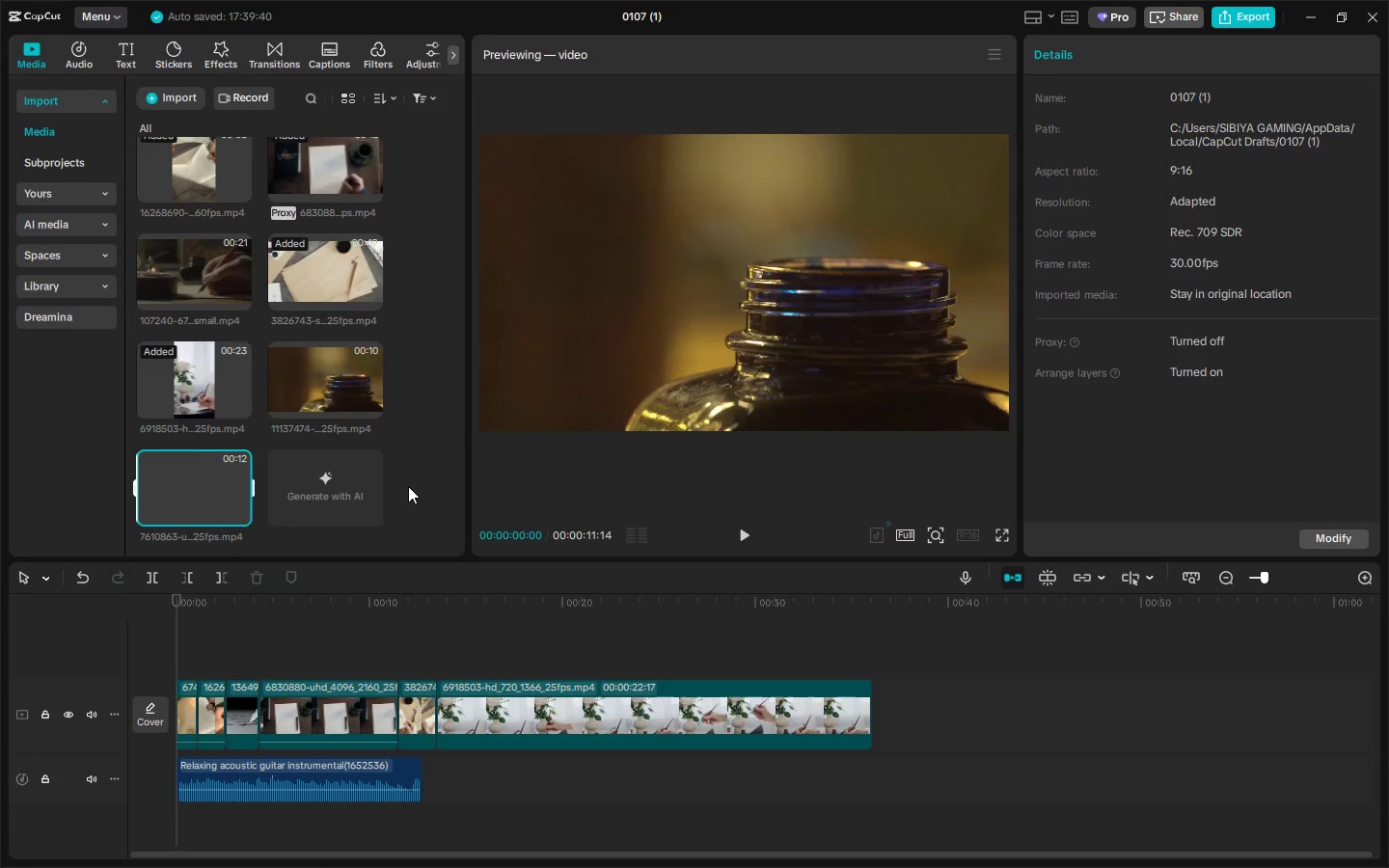 
key(Alt+AltLeft)
 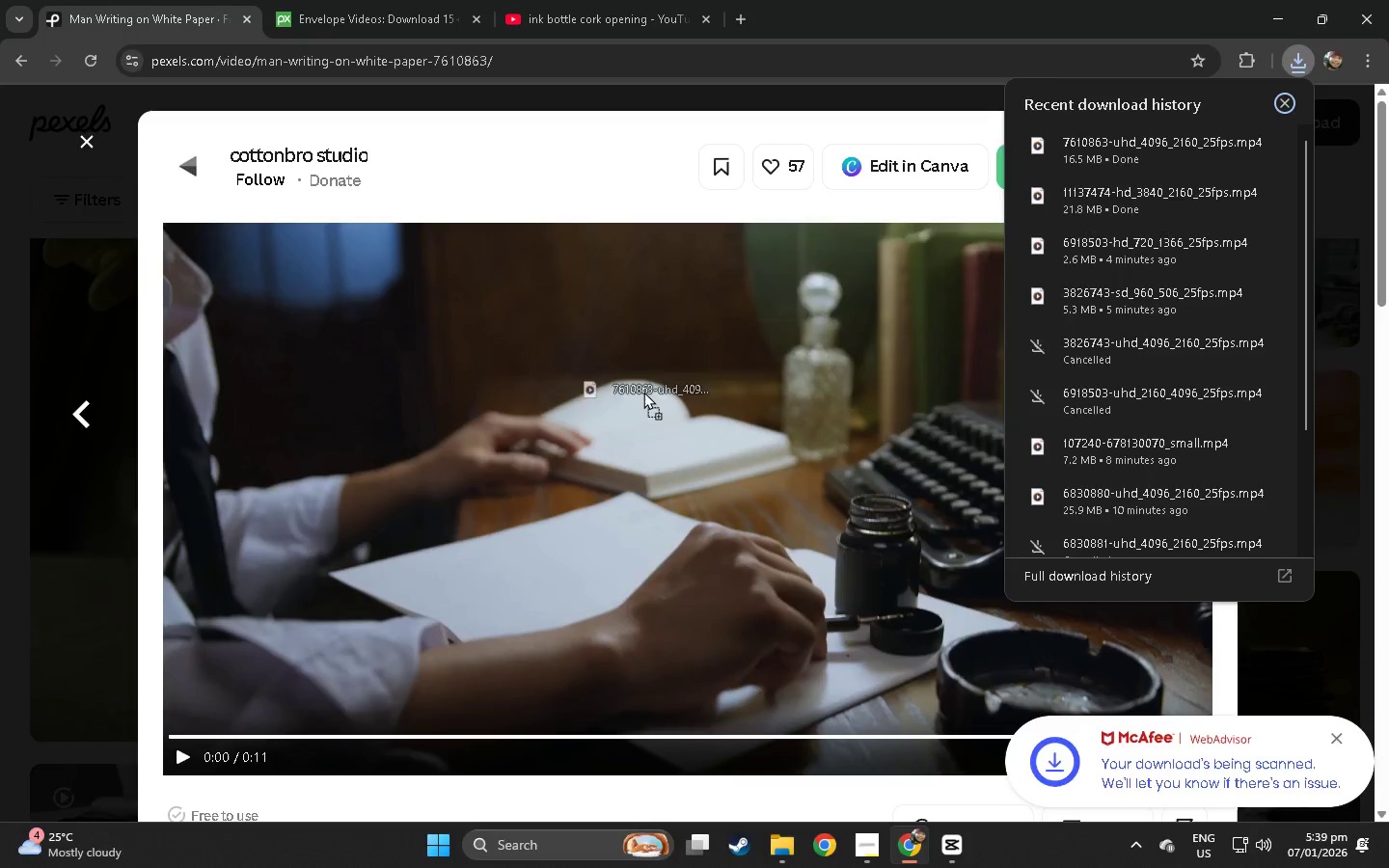 
key(Alt+Tab)
 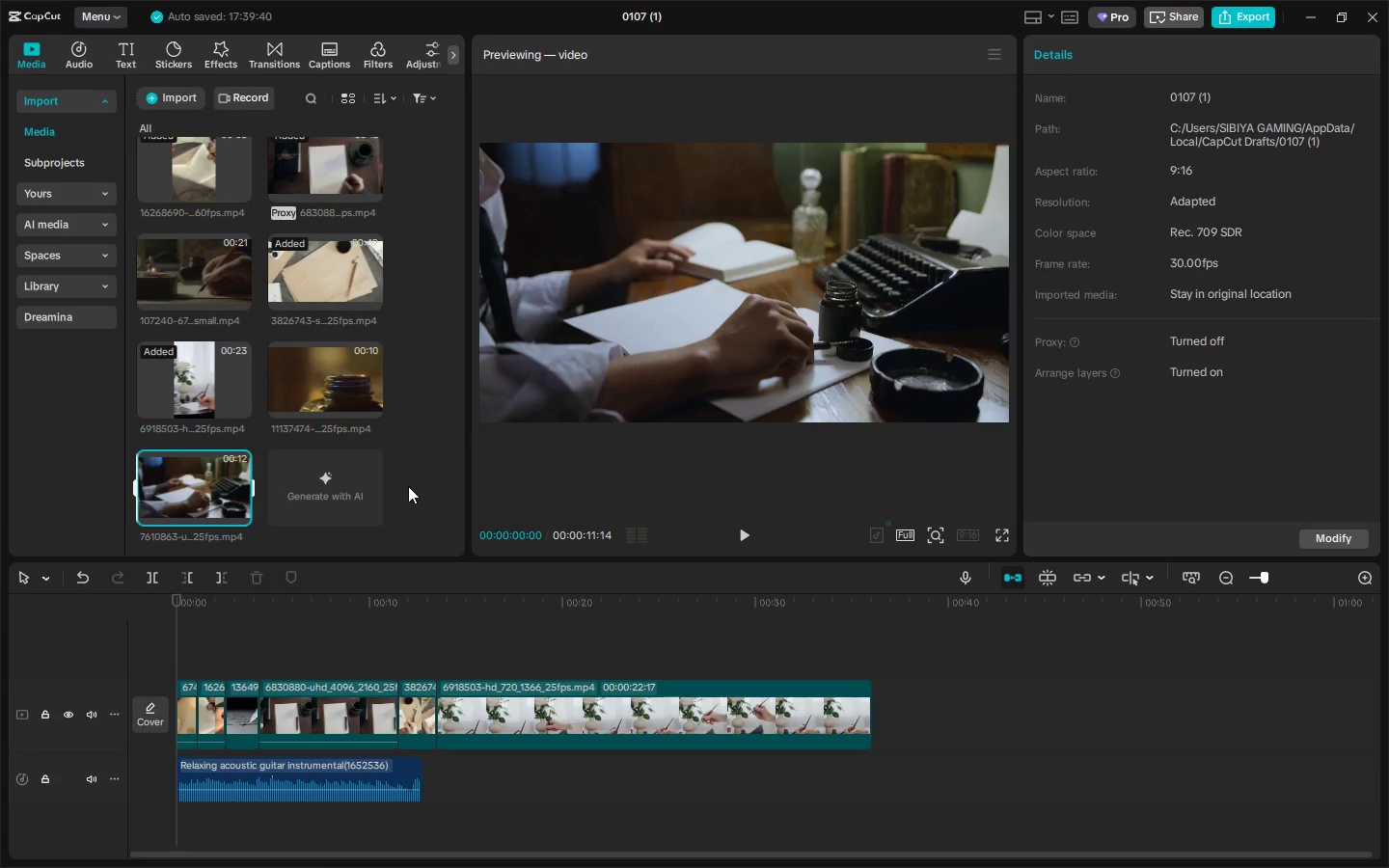 
key(Alt+Tab)
 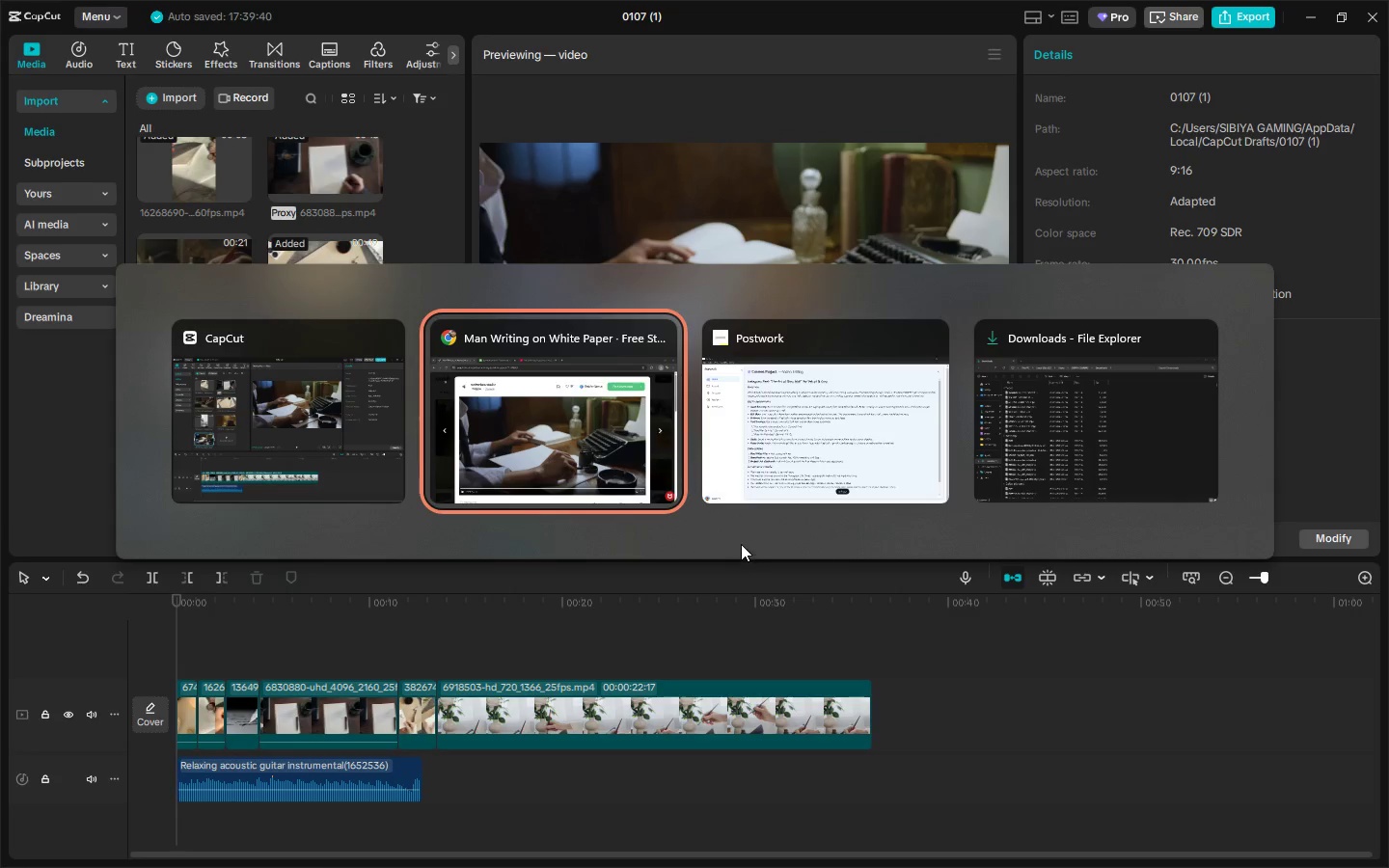 
key(Alt+Tab)
 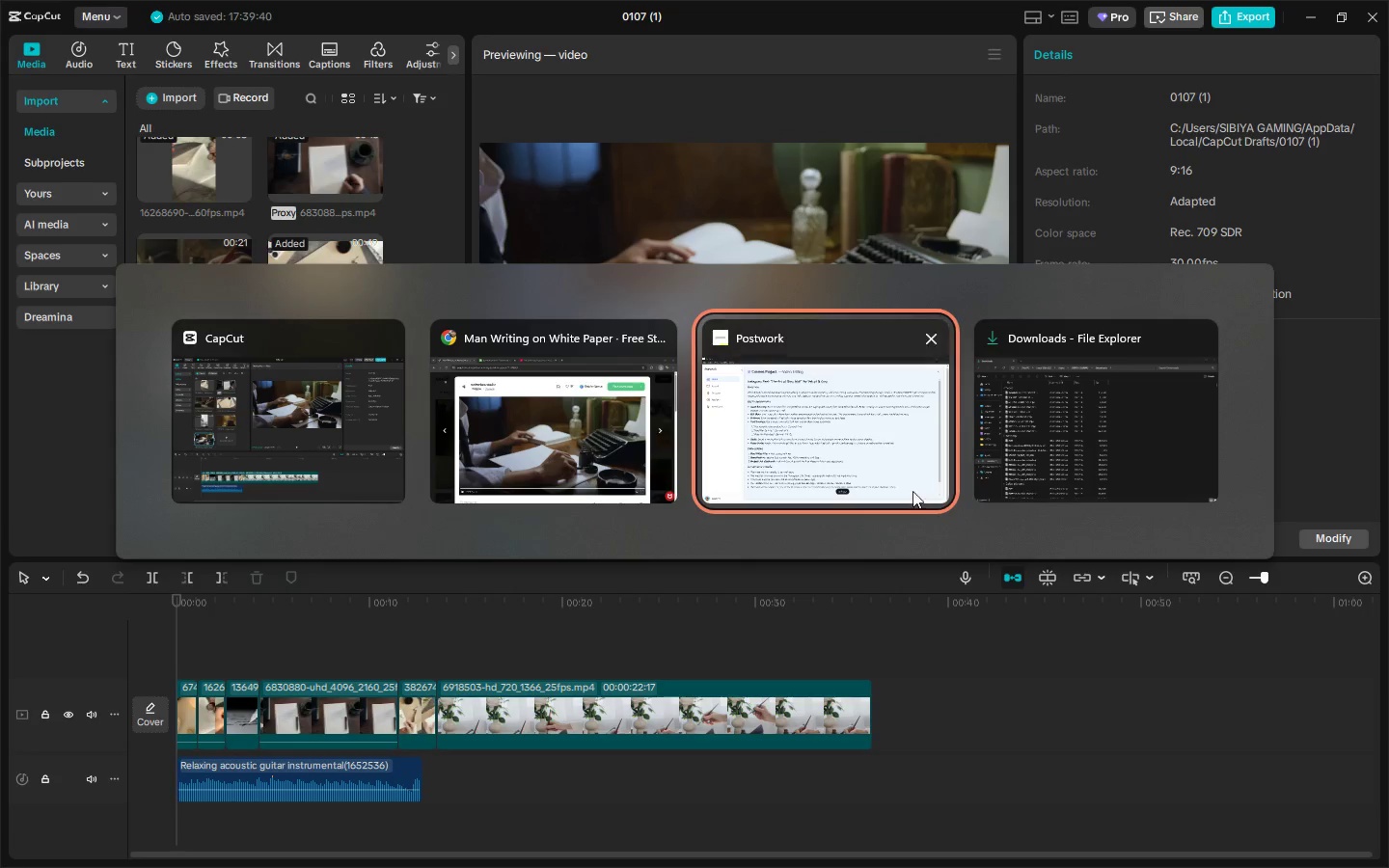 
key(Alt+Tab)
 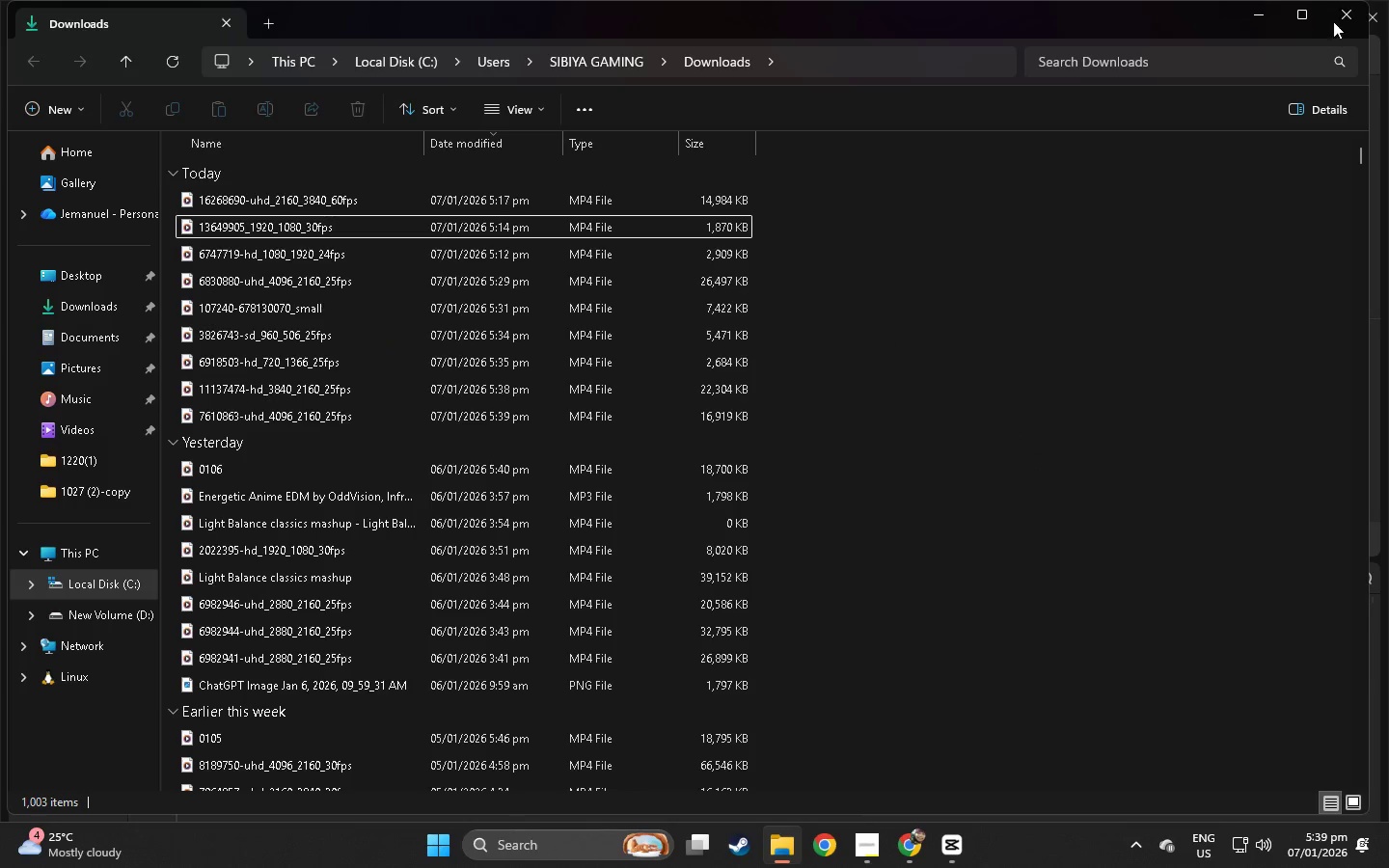 
left_click([1337, 15])
 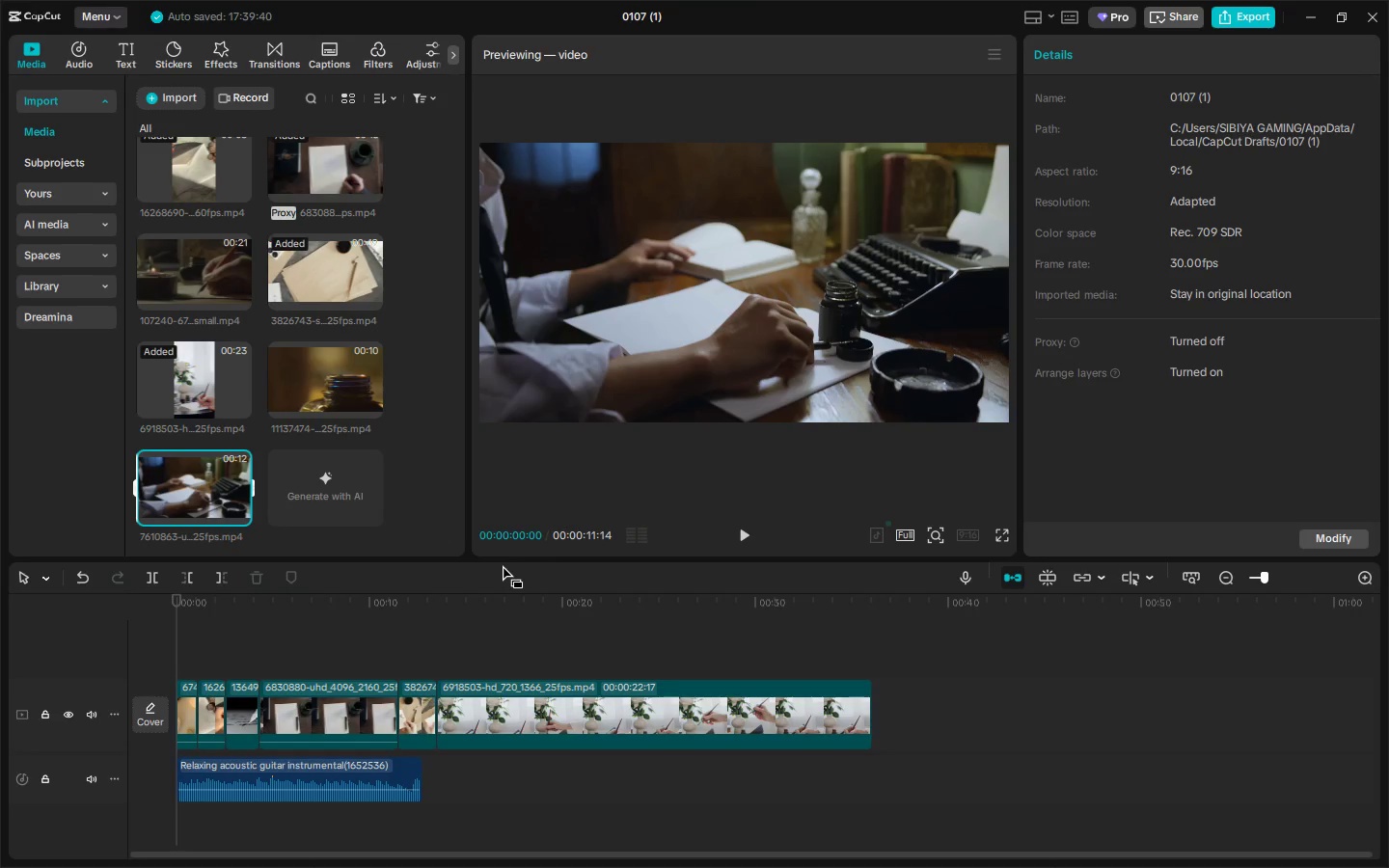 
key(Alt+Tab)
 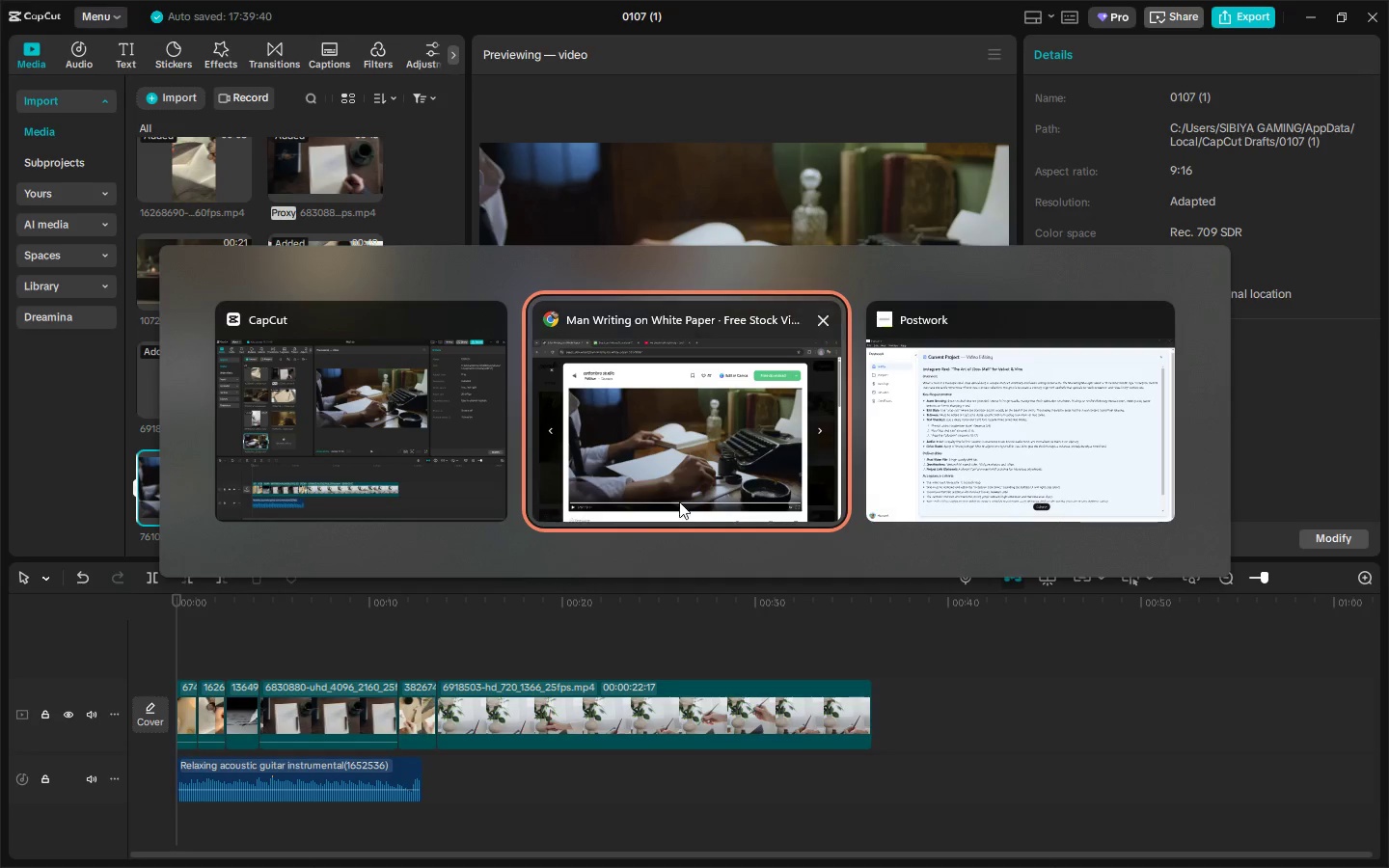 
key(Alt+Tab)